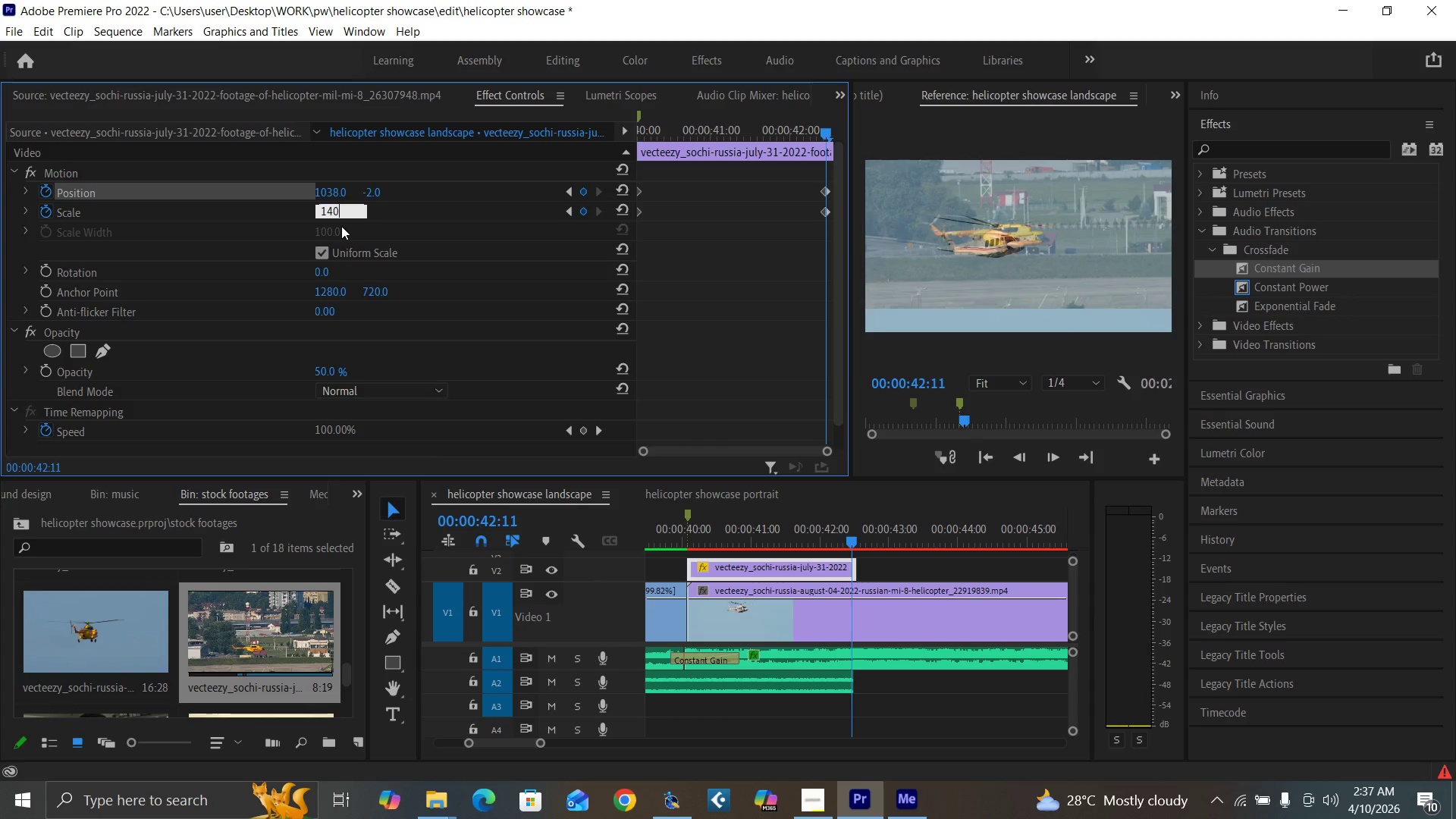 
key(Enter)
 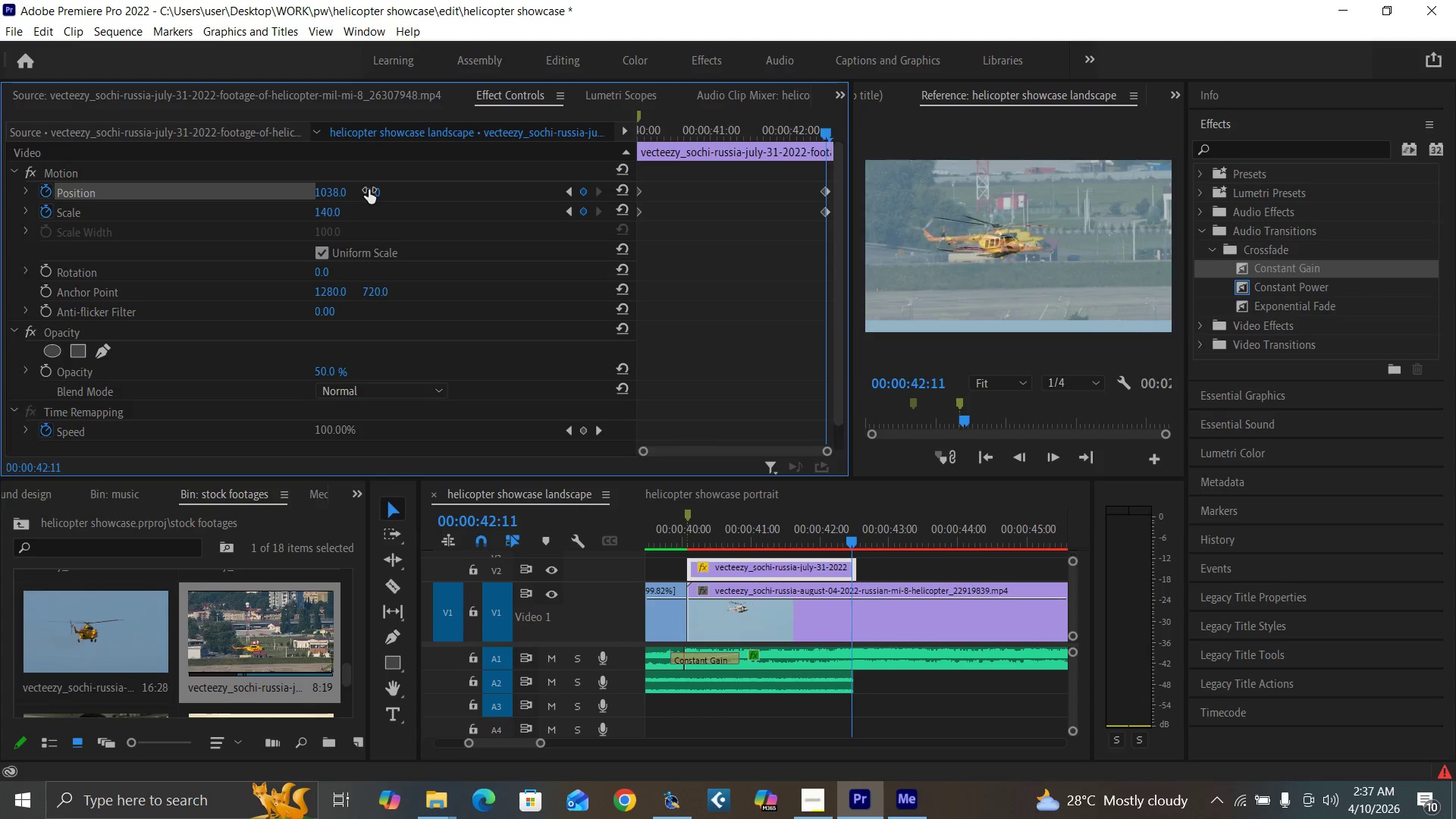 
left_click_drag(start_coordinate=[372, 190], to_coordinate=[406, 193])
 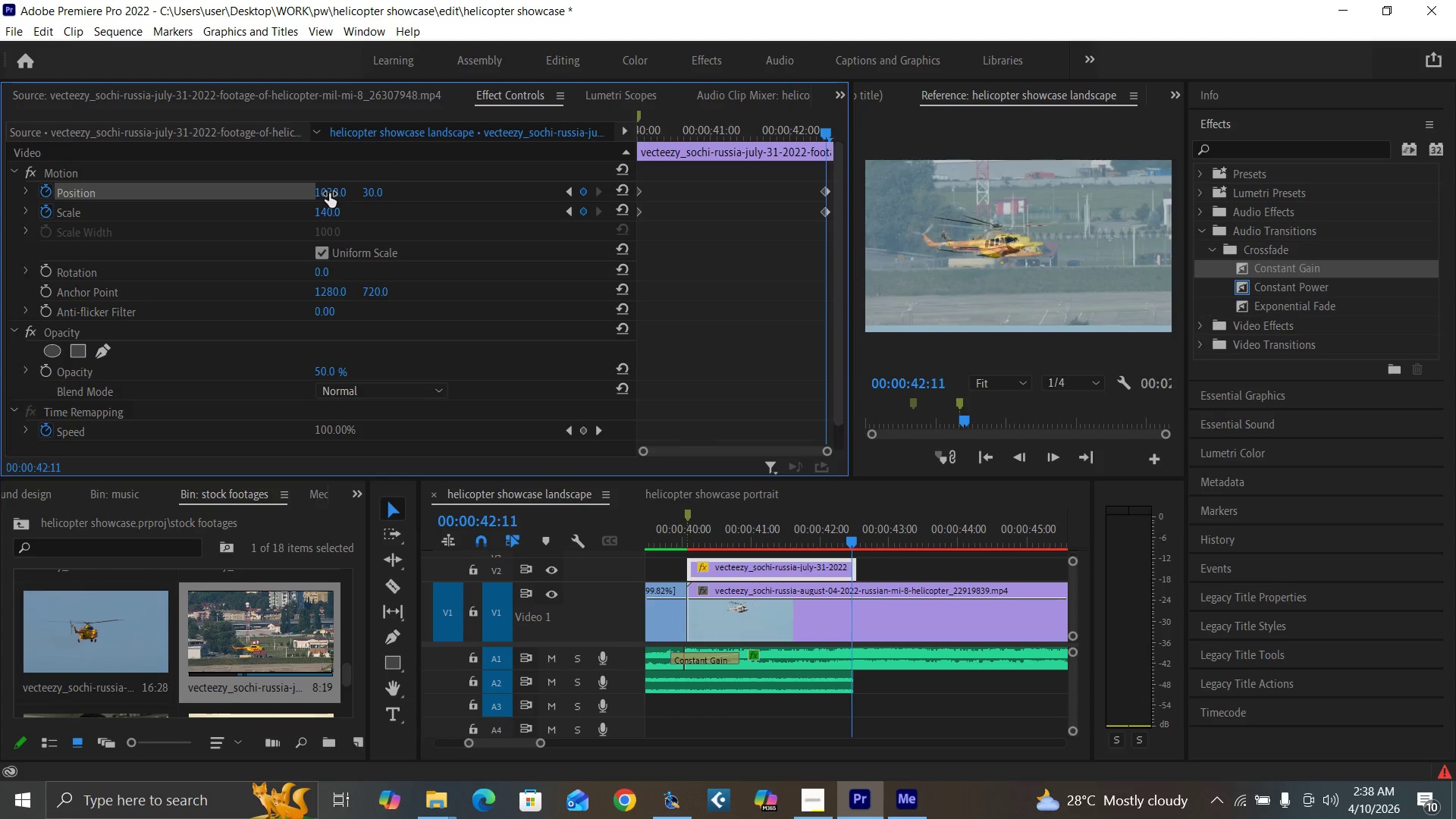 
left_click_drag(start_coordinate=[329, 193], to_coordinate=[321, 193])
 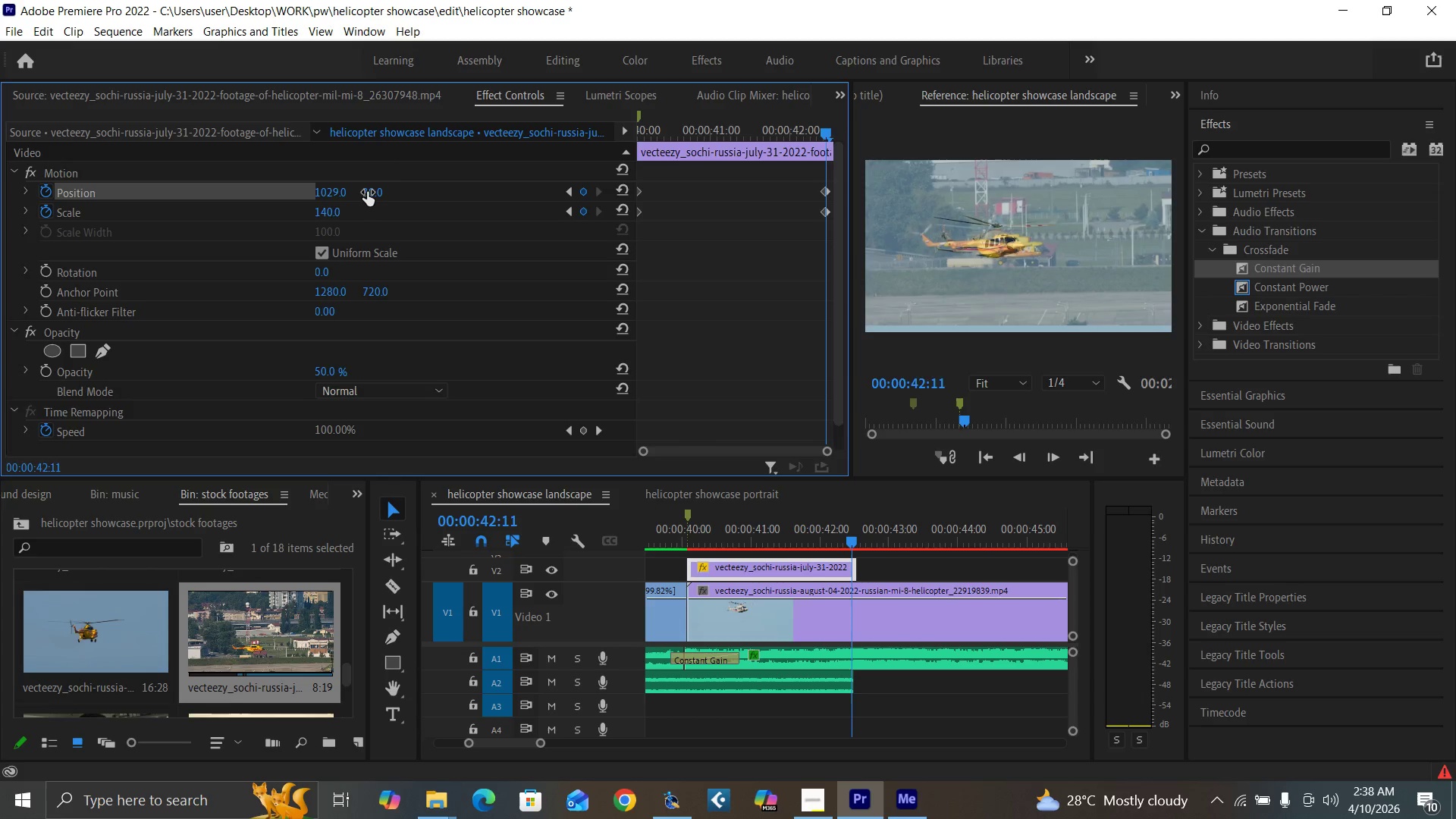 
left_click_drag(start_coordinate=[367, 192], to_coordinate=[421, 185])
 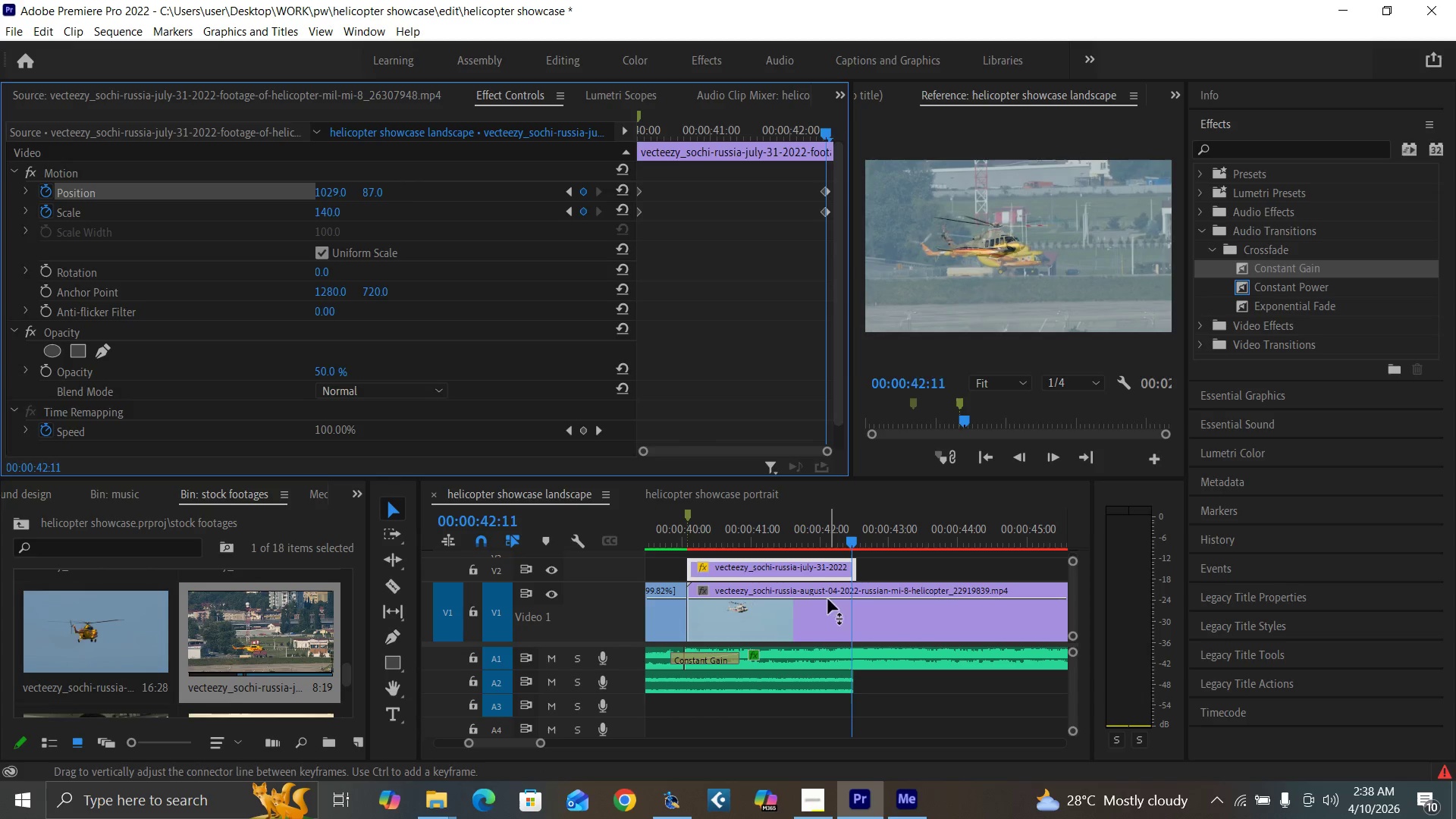 
left_click([828, 610])
 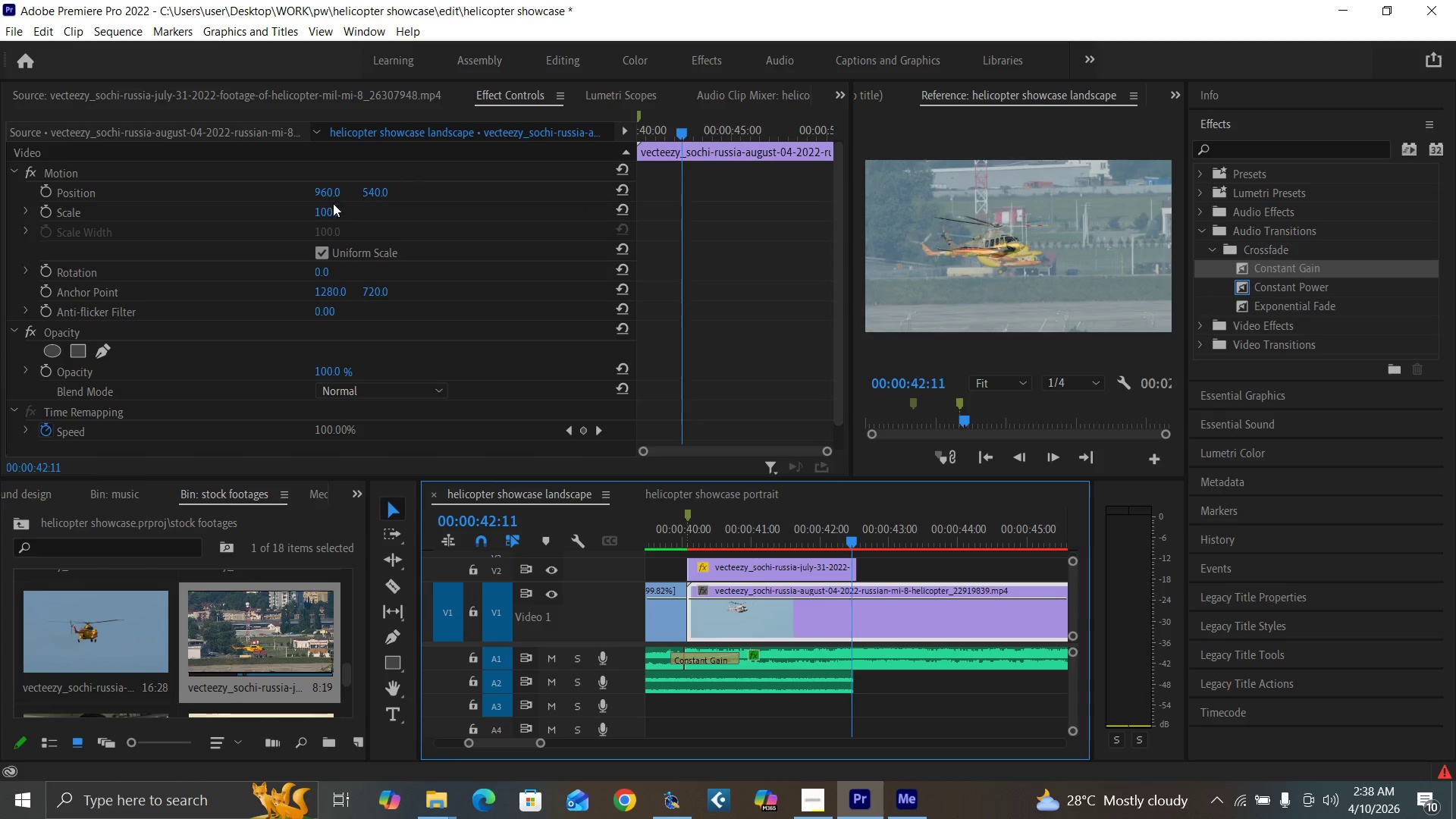 
left_click([330, 206])
 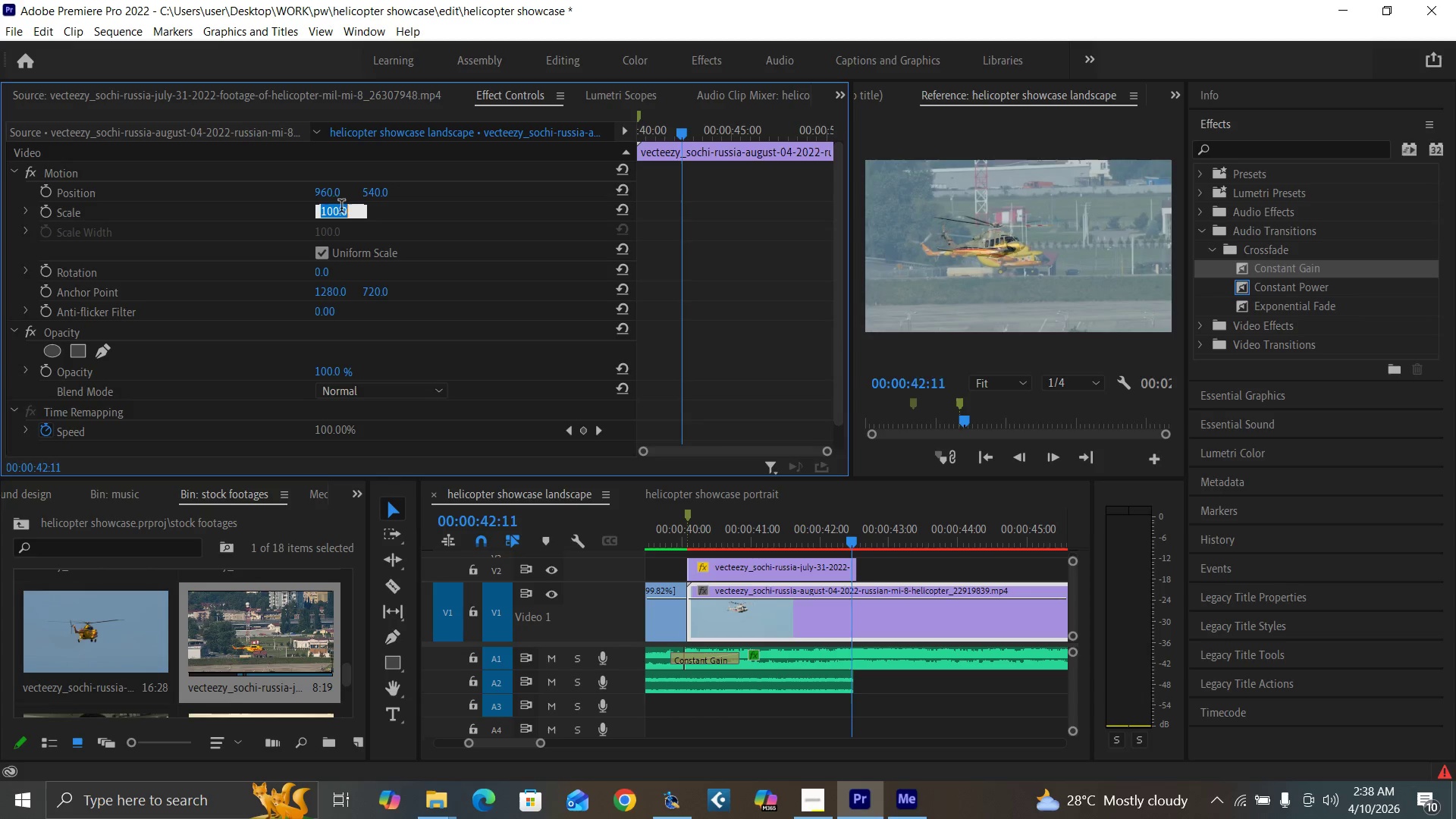 
type(110)
 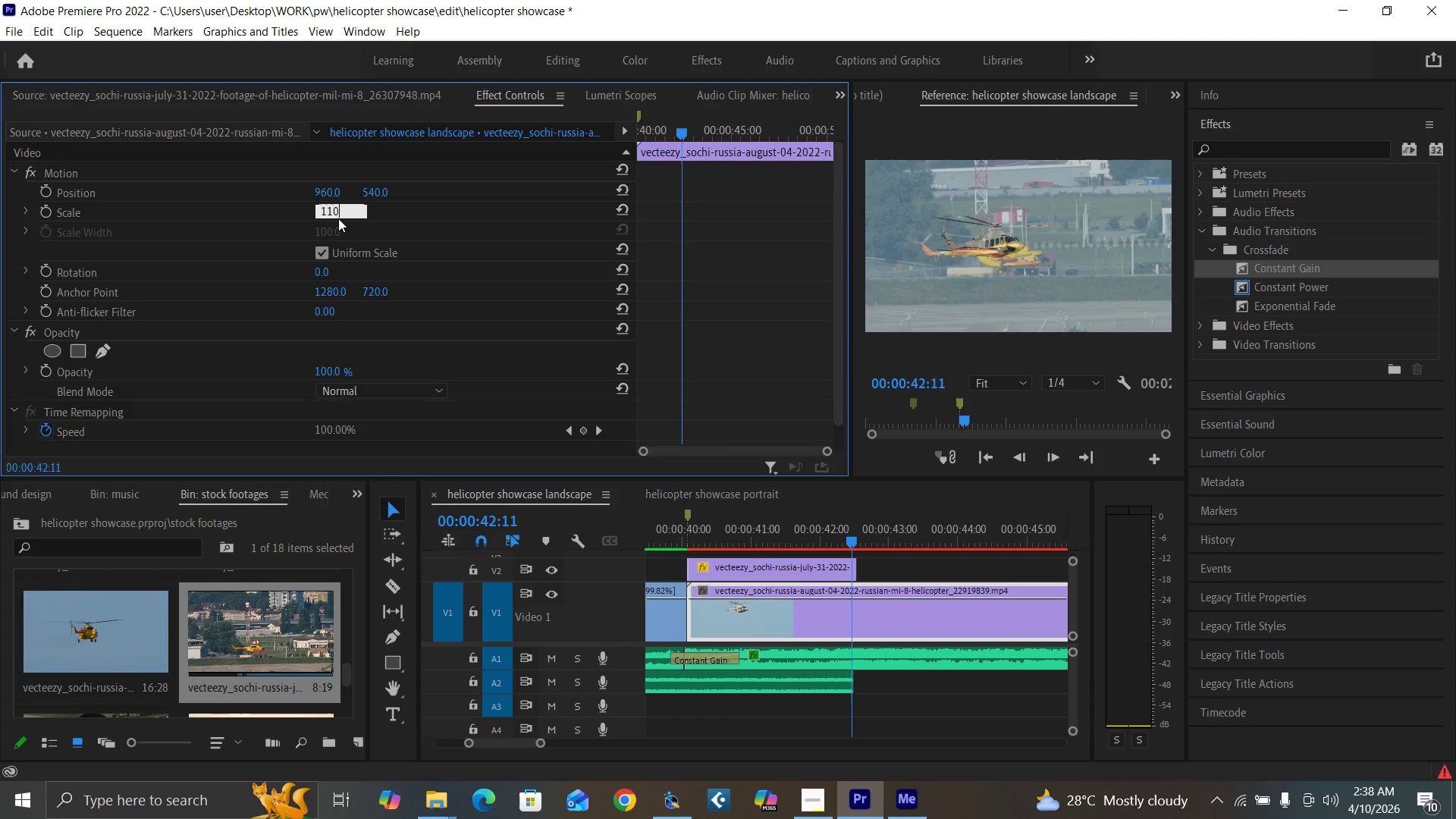 
key(Enter)
 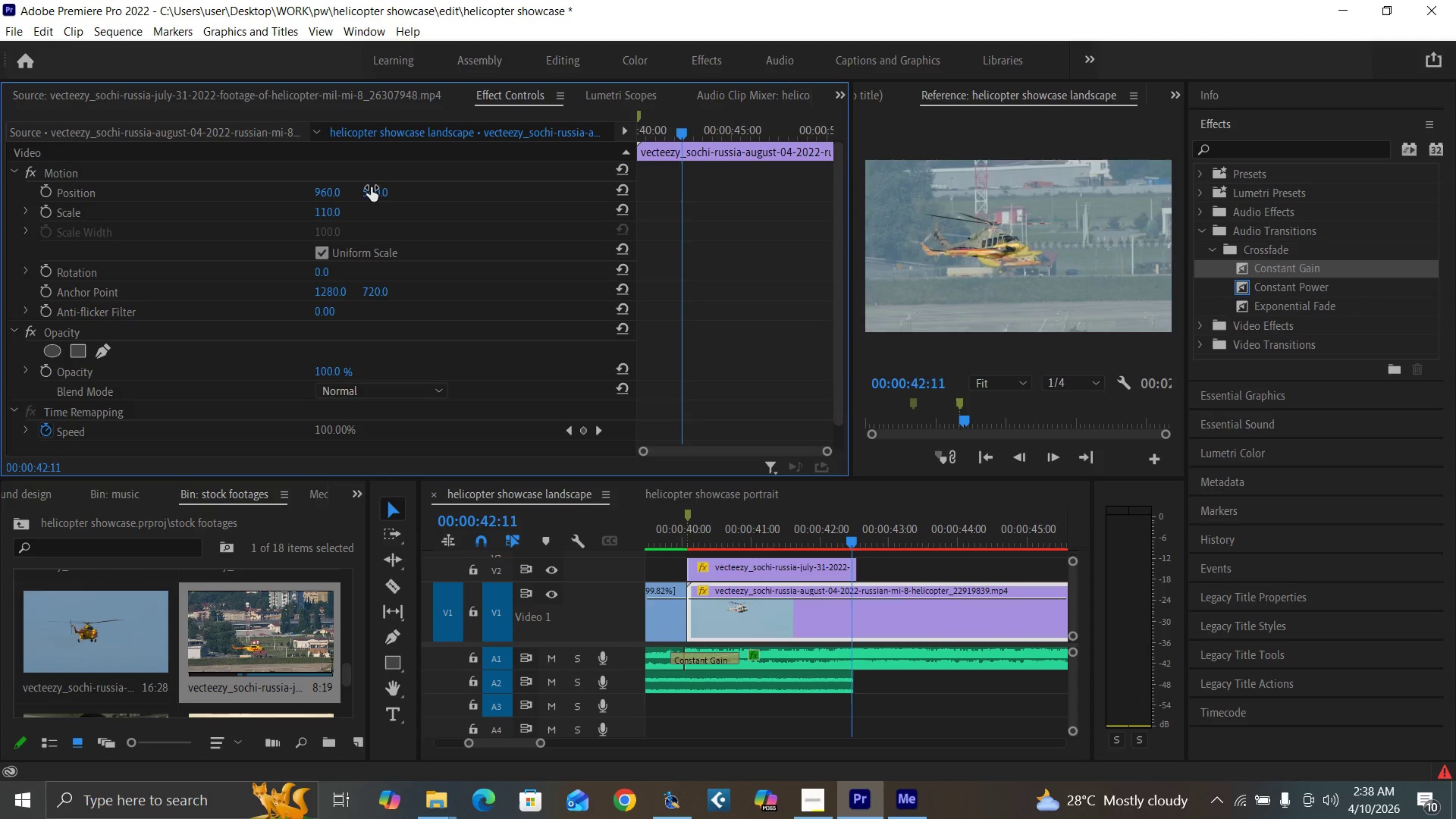 
left_click_drag(start_coordinate=[374, 187], to_coordinate=[438, 195])
 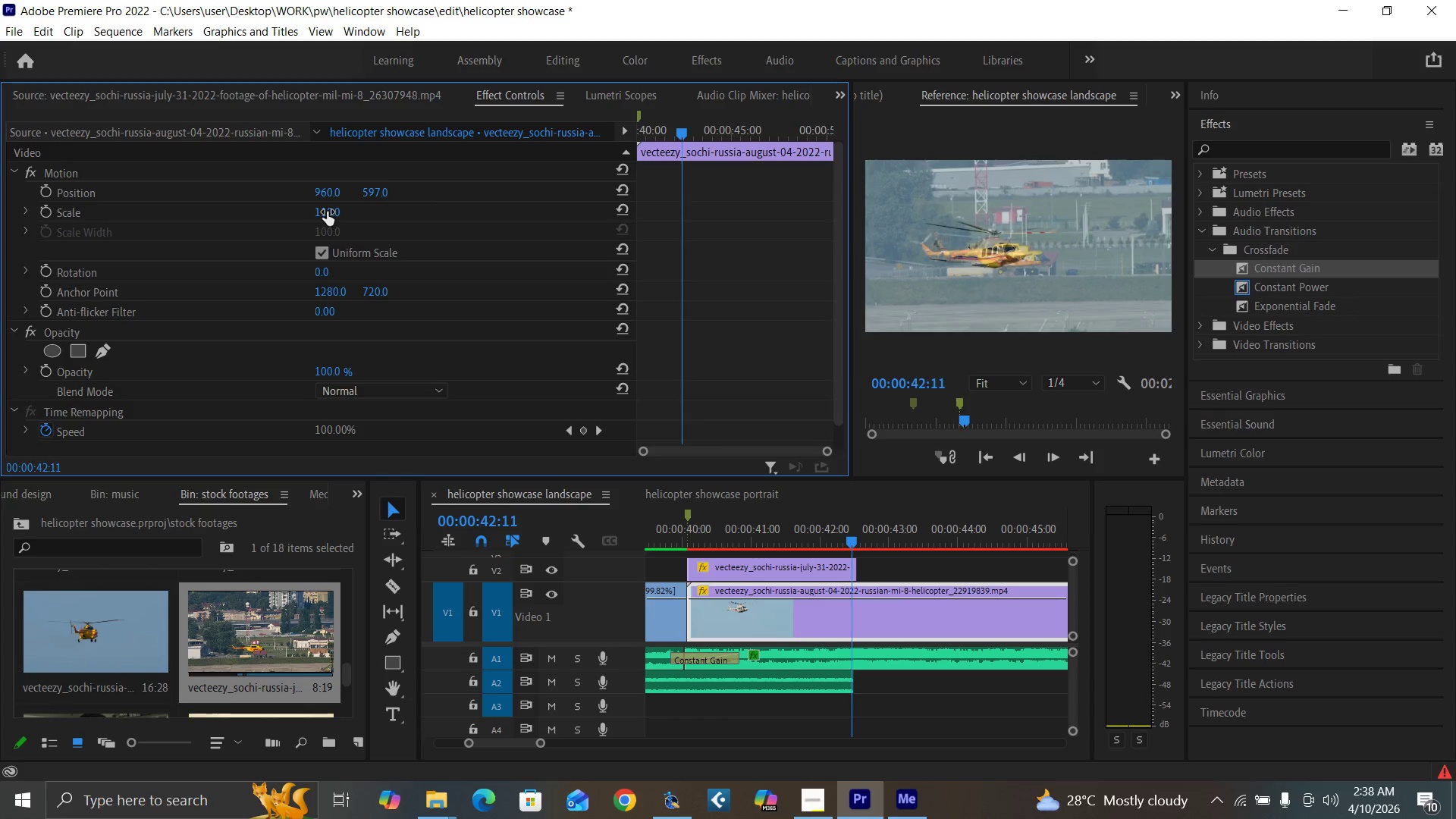 
left_click([327, 212])
 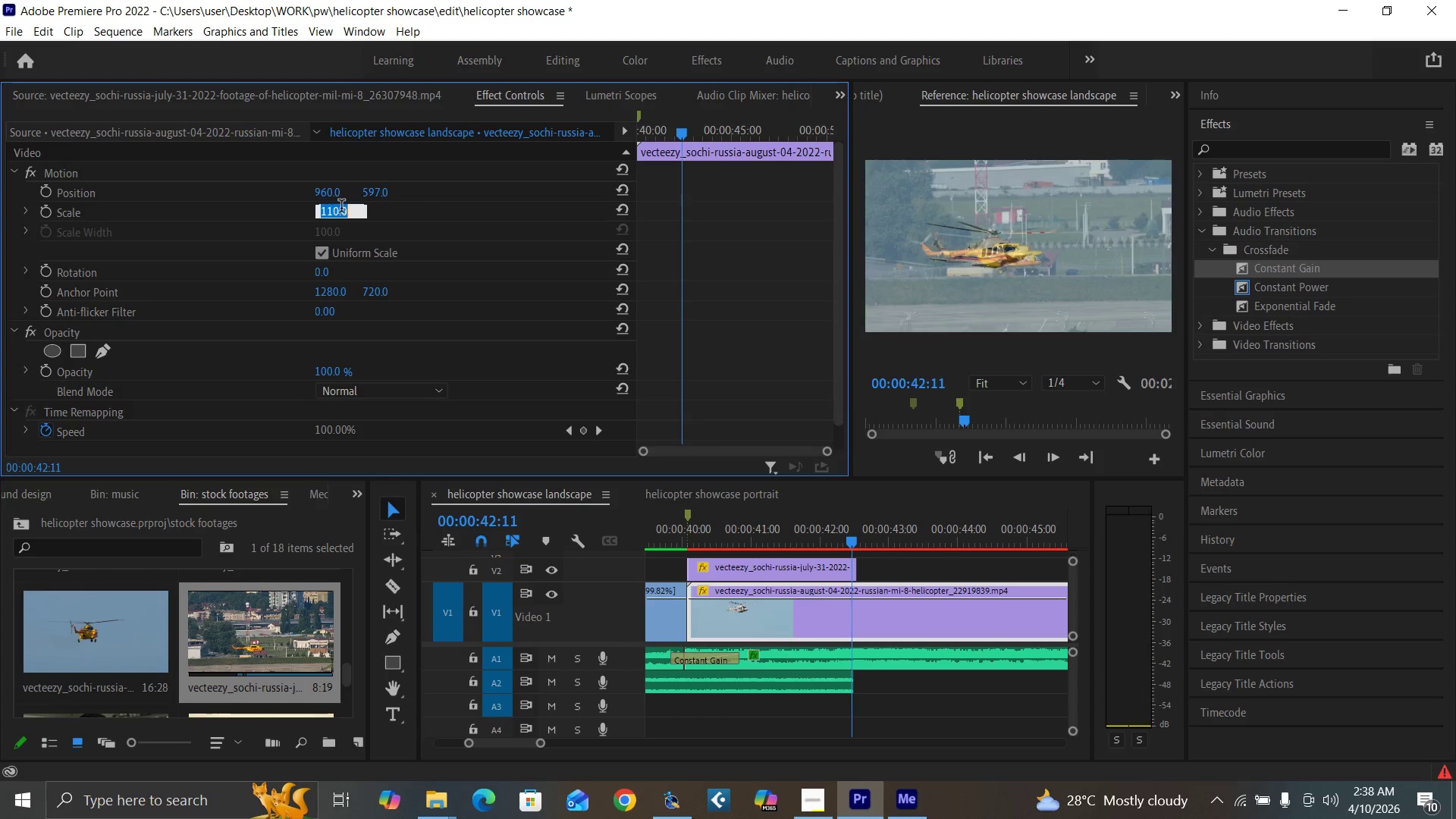 
type(115)
 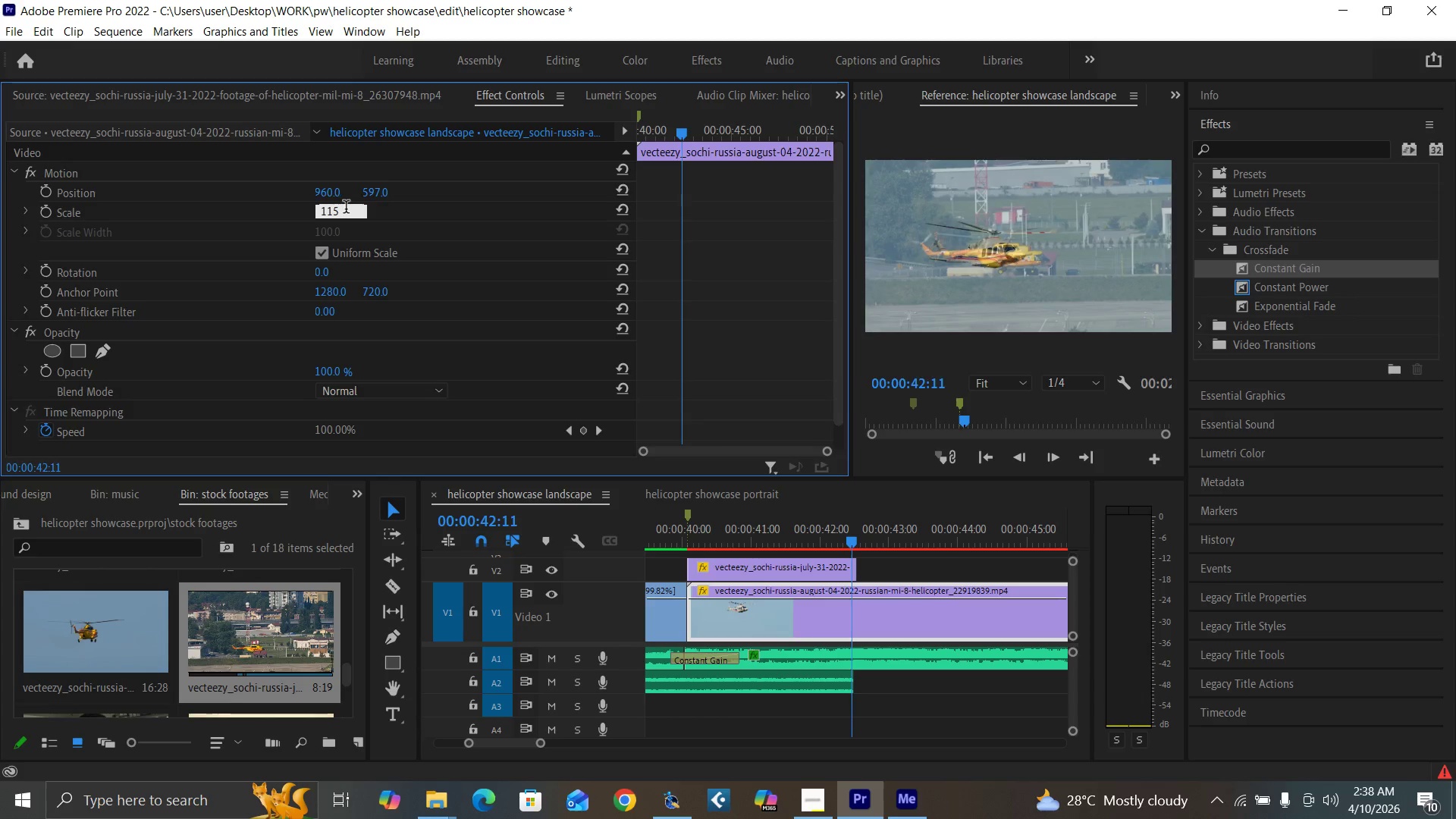 
key(Enter)
 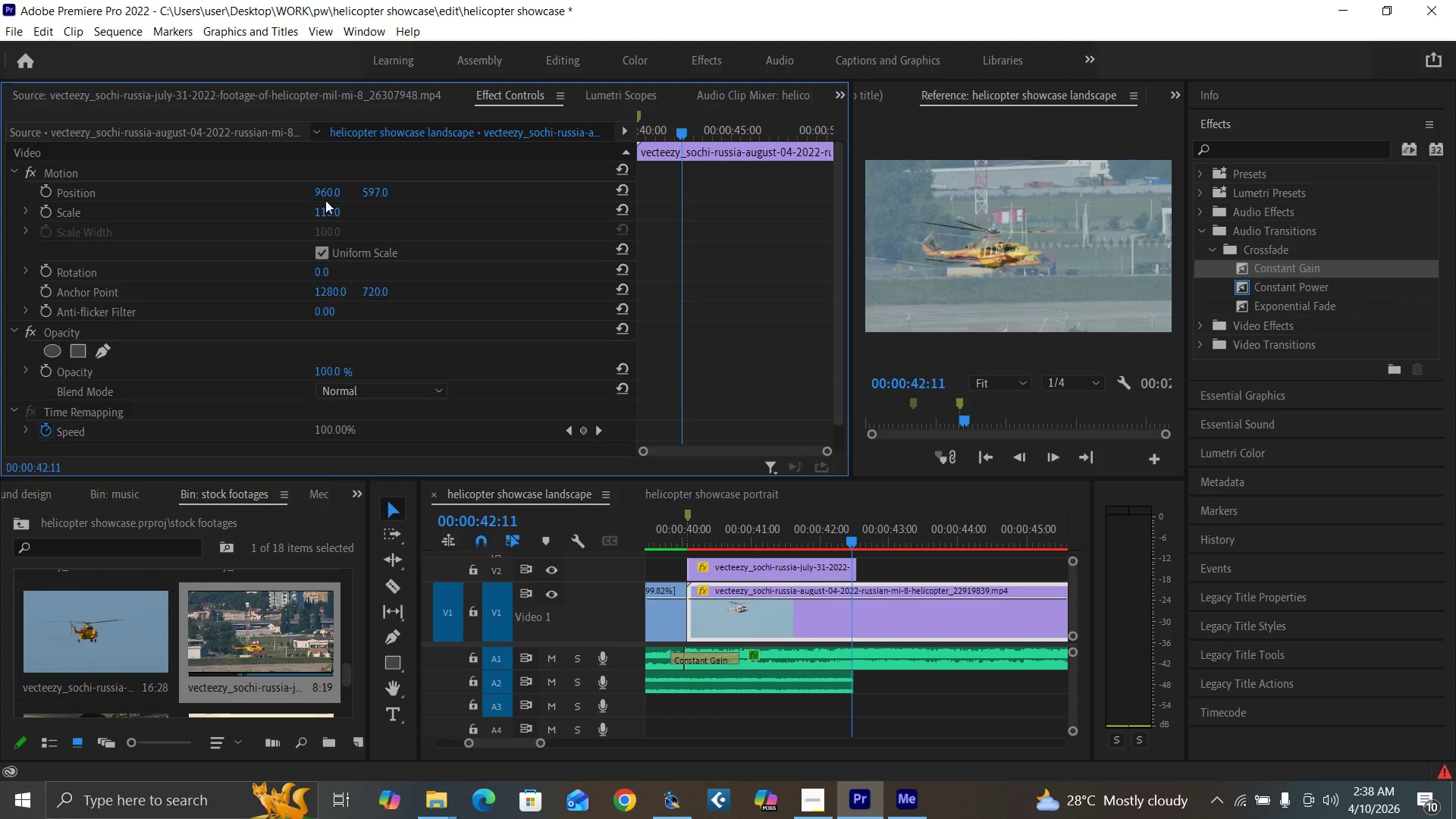 
left_click_drag(start_coordinate=[324, 193], to_coordinate=[406, 210])
 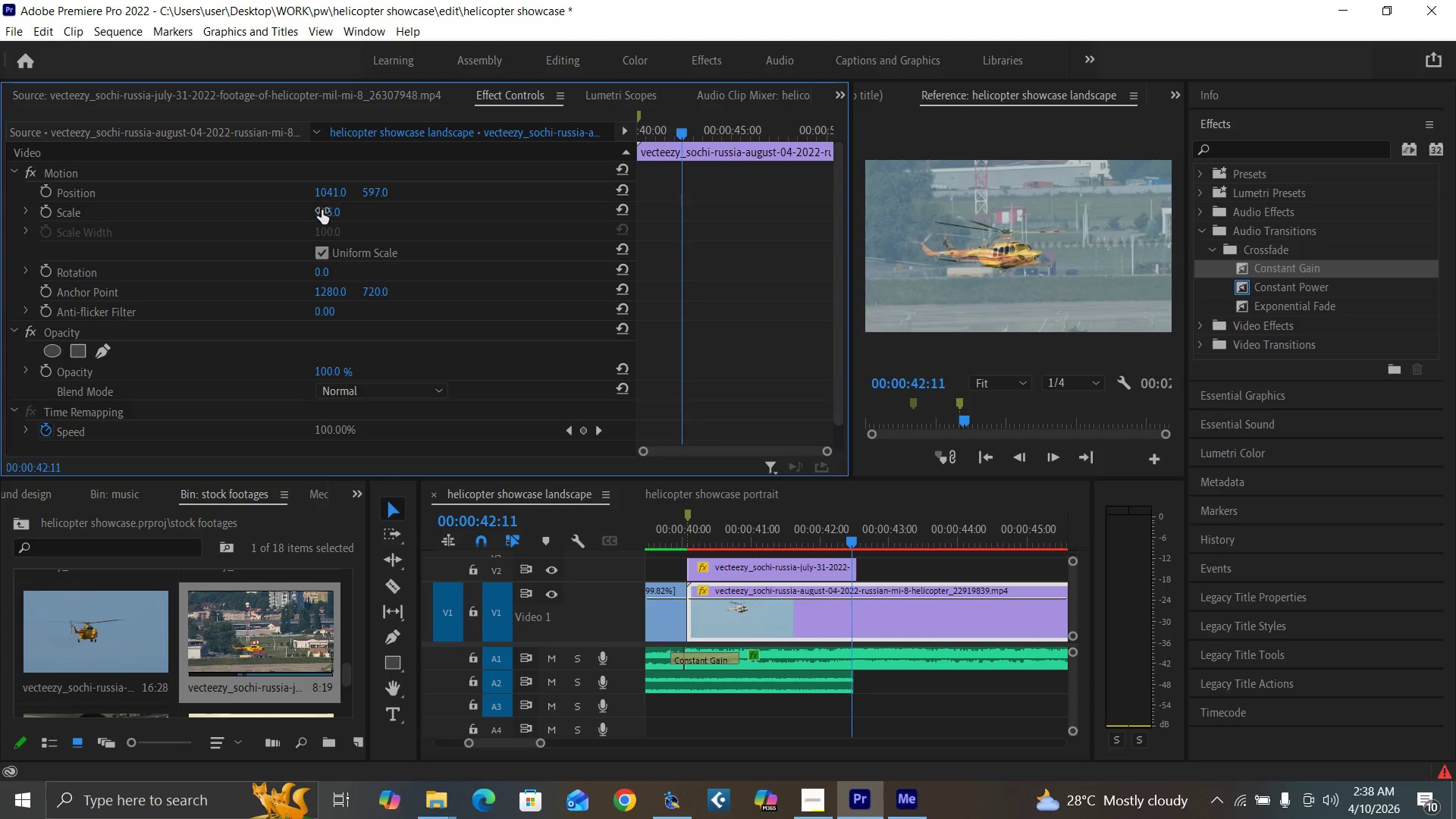 
left_click([322, 210])
 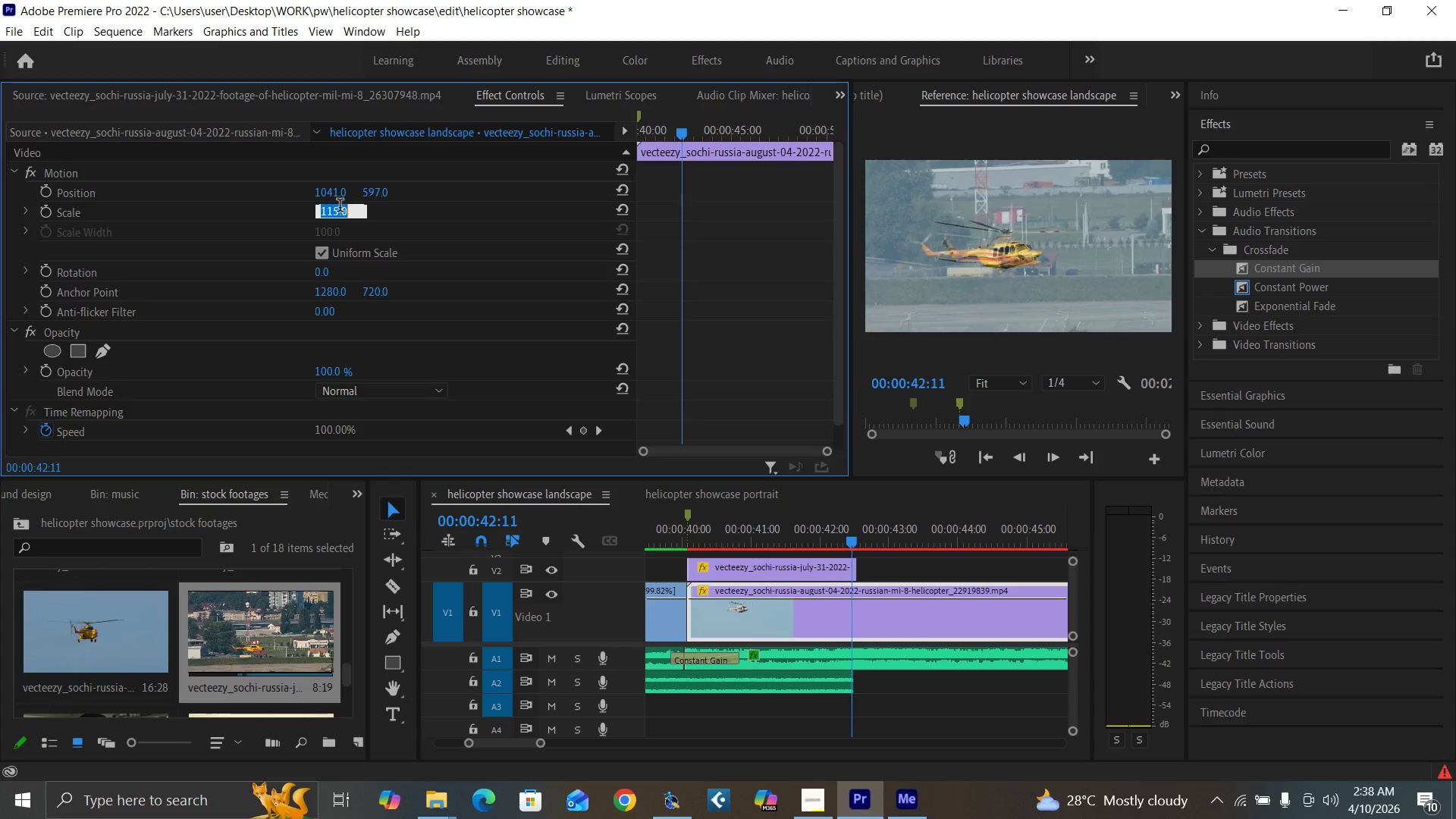 
type(120)
 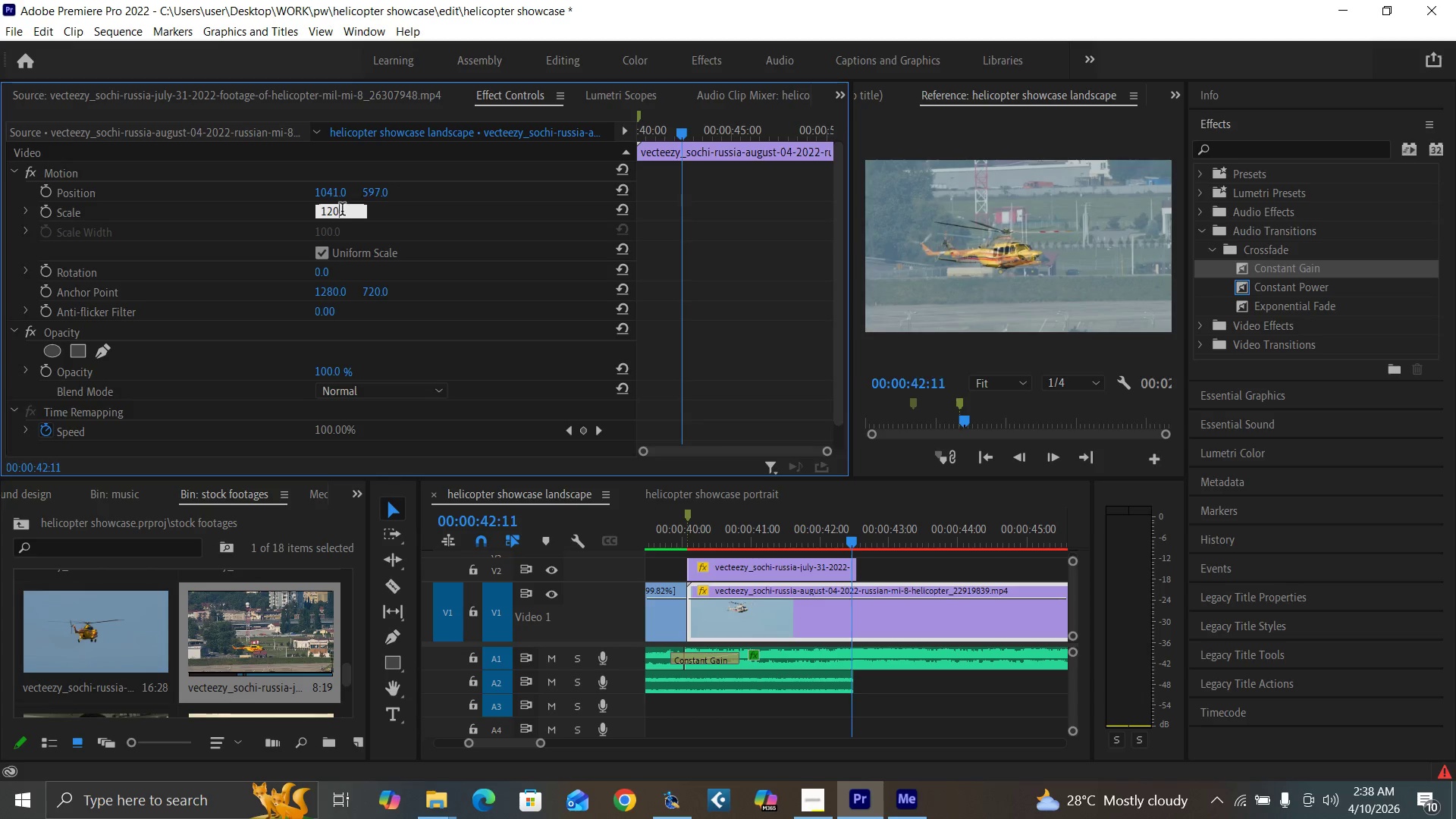 
key(Enter)
 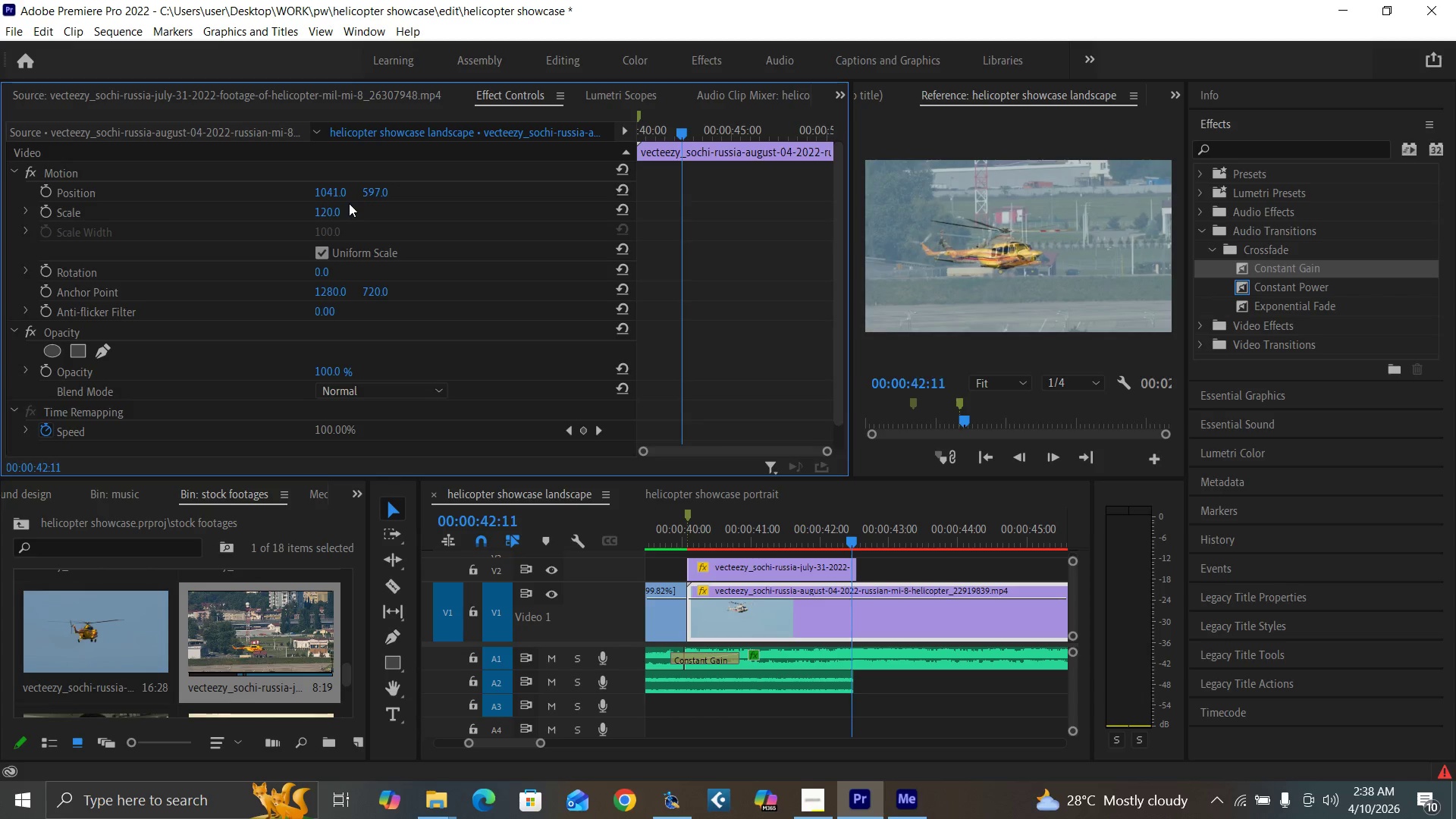 
key(Control+Z)
 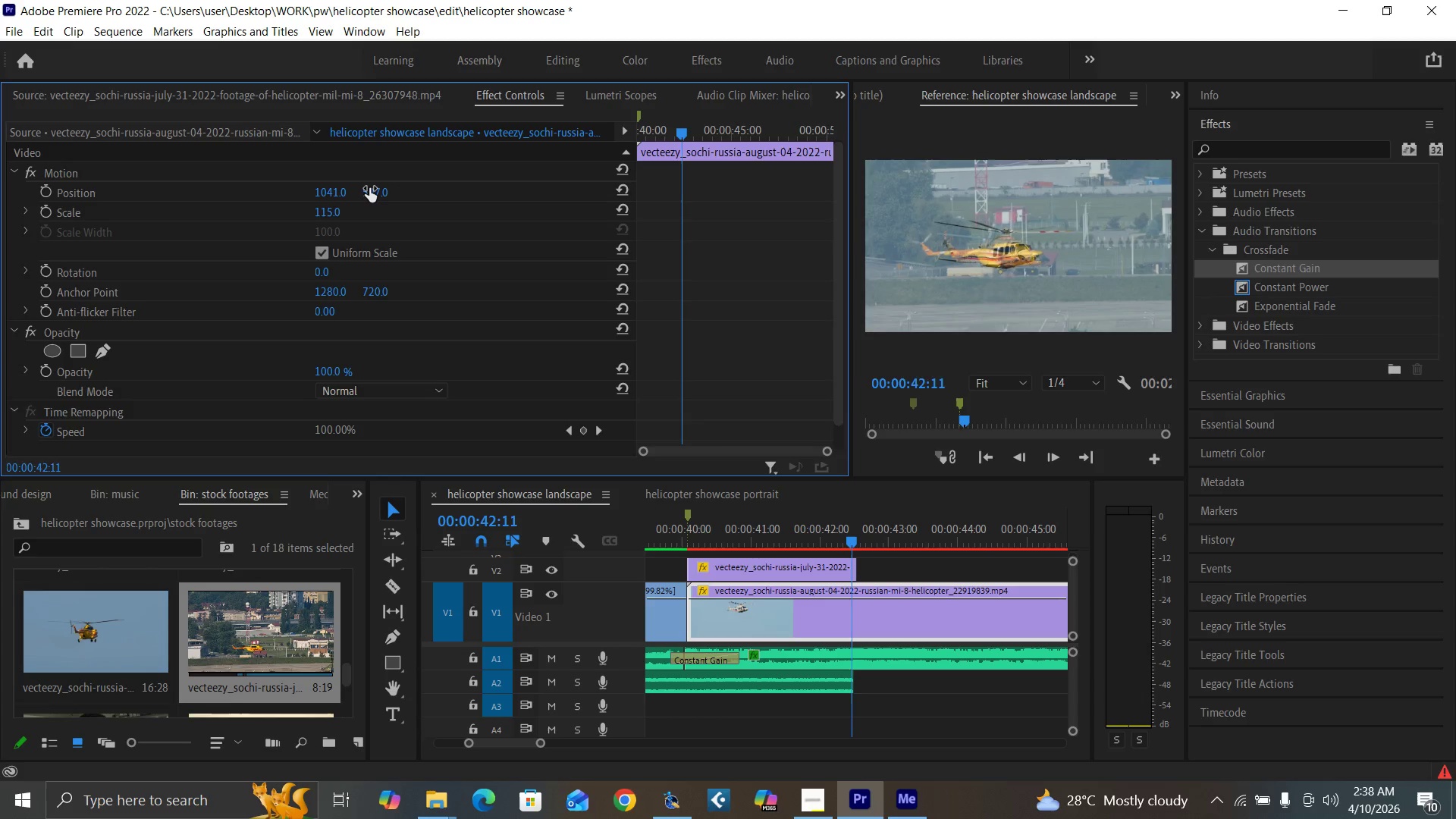 
left_click_drag(start_coordinate=[369, 188], to_coordinate=[381, 188])
 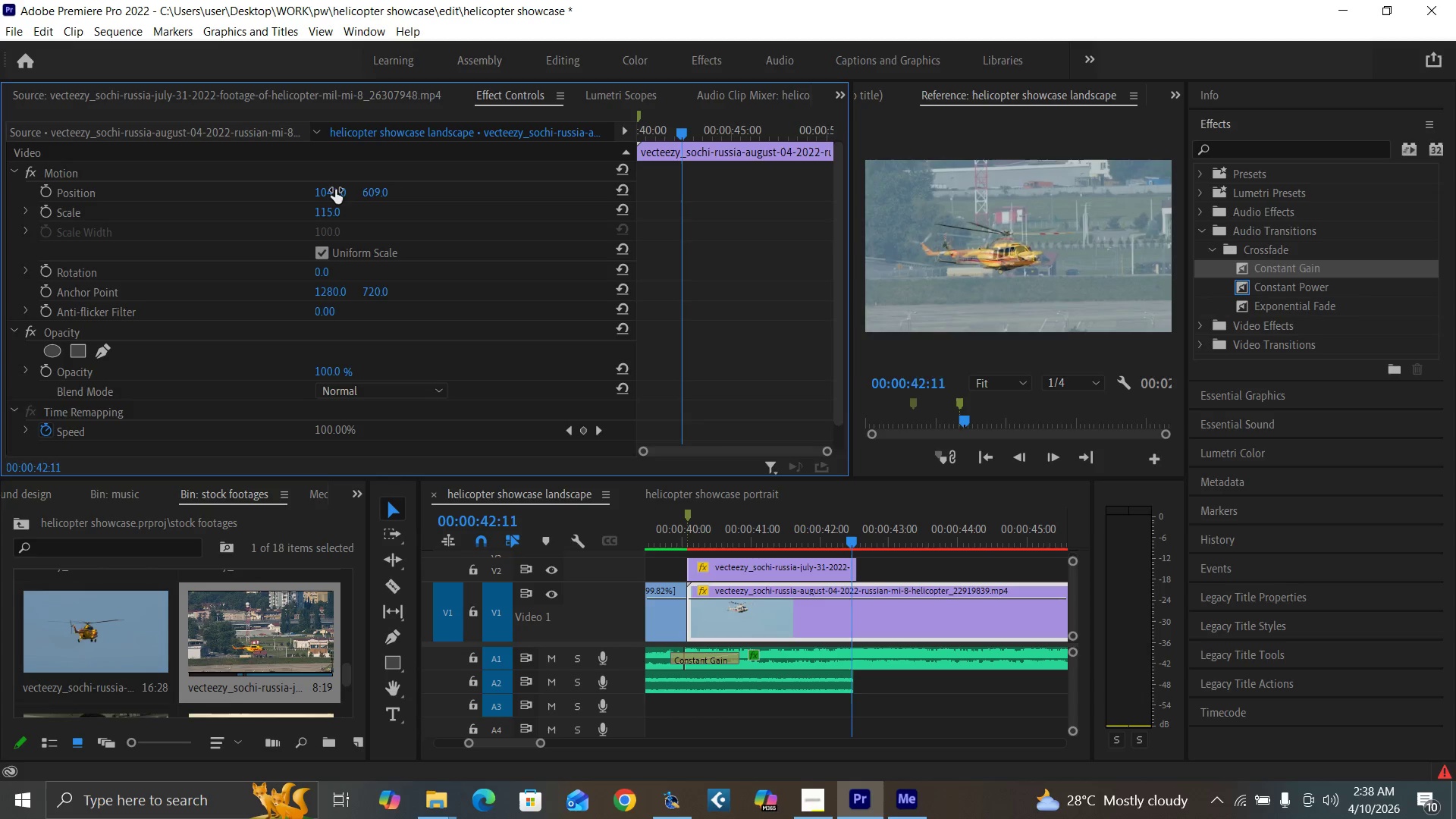 
left_click_drag(start_coordinate=[334, 191], to_coordinate=[363, 191])
 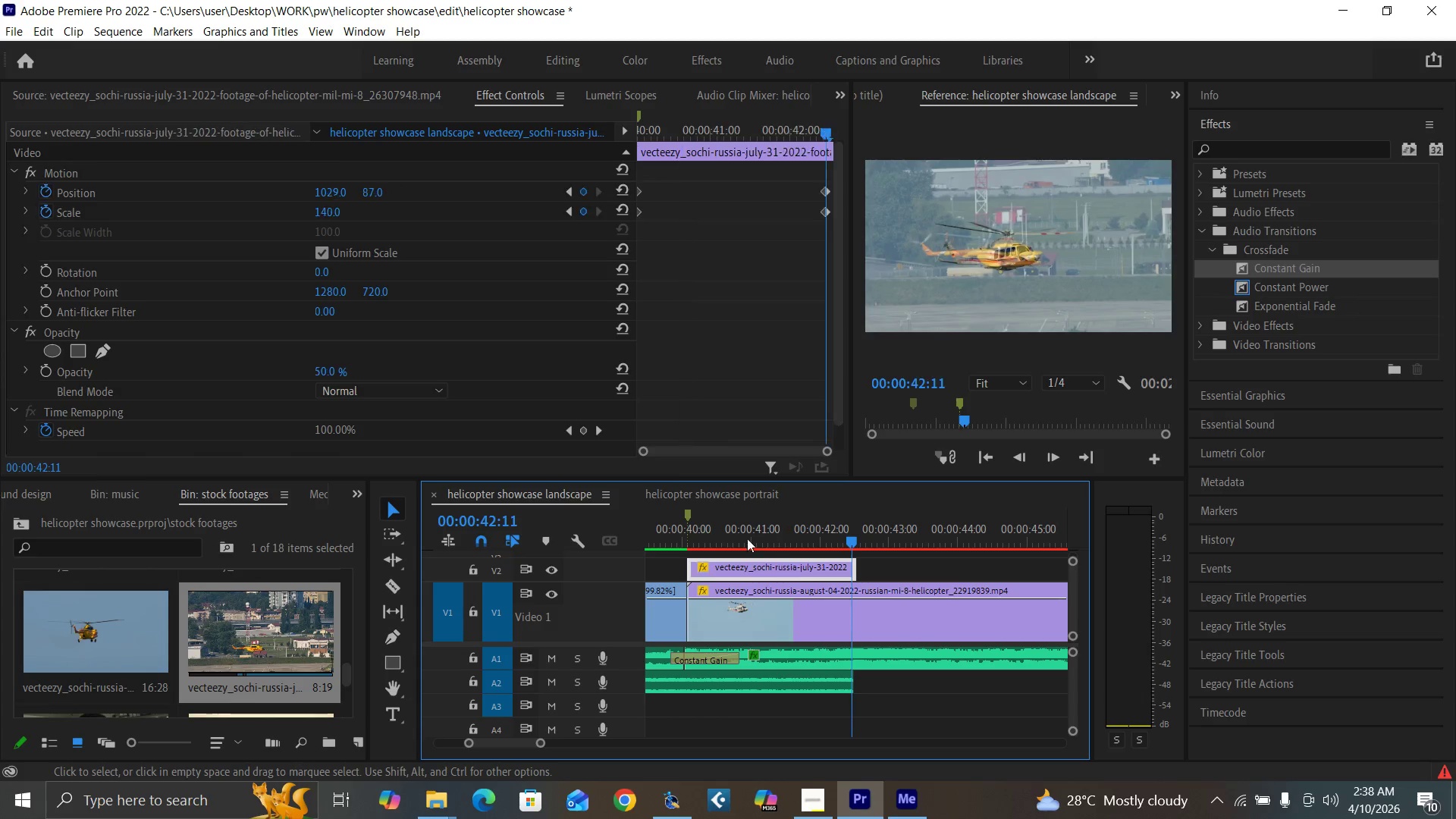 
left_click([619, 367])
 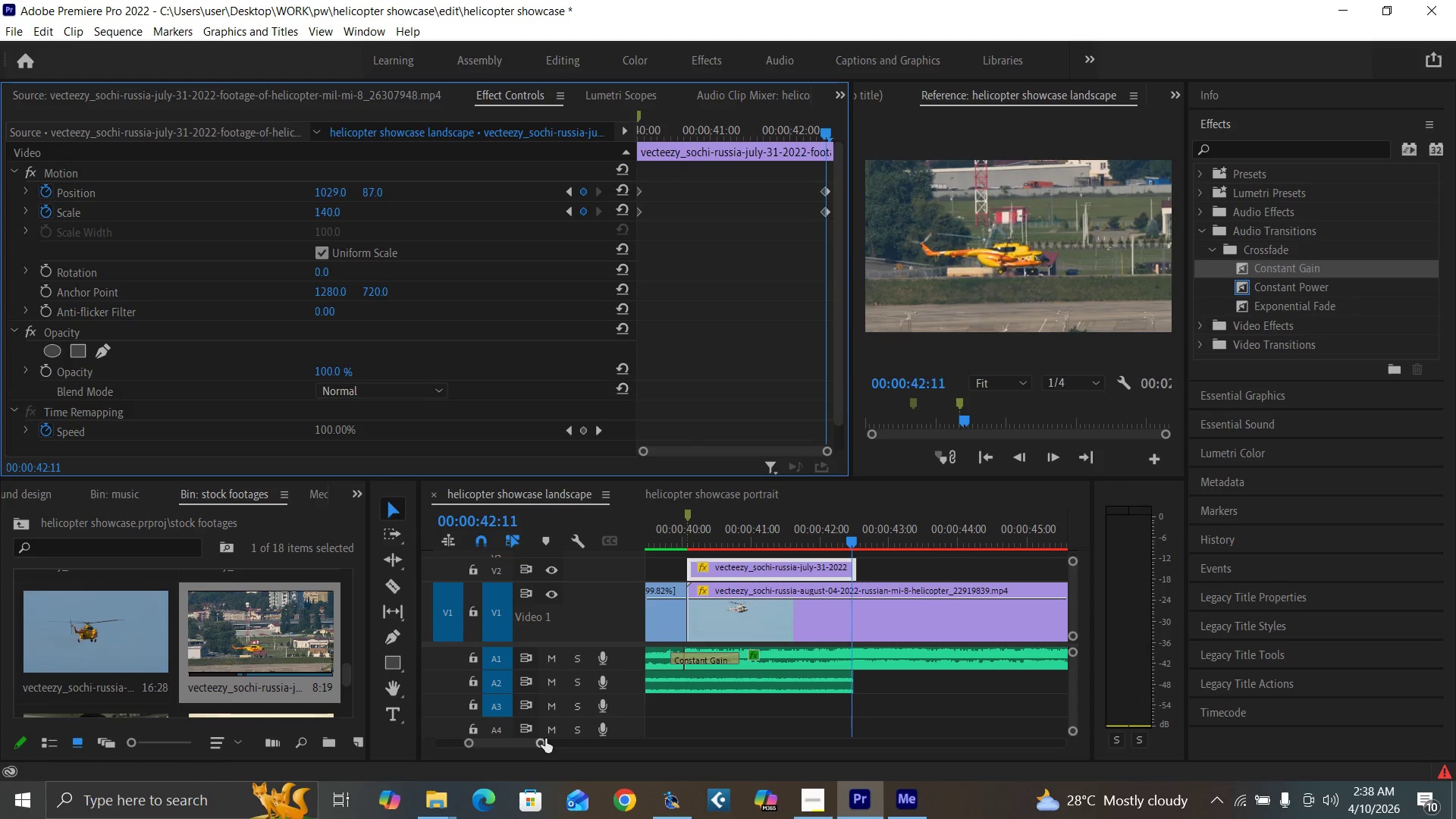 
left_click_drag(start_coordinate=[543, 741], to_coordinate=[562, 747])
 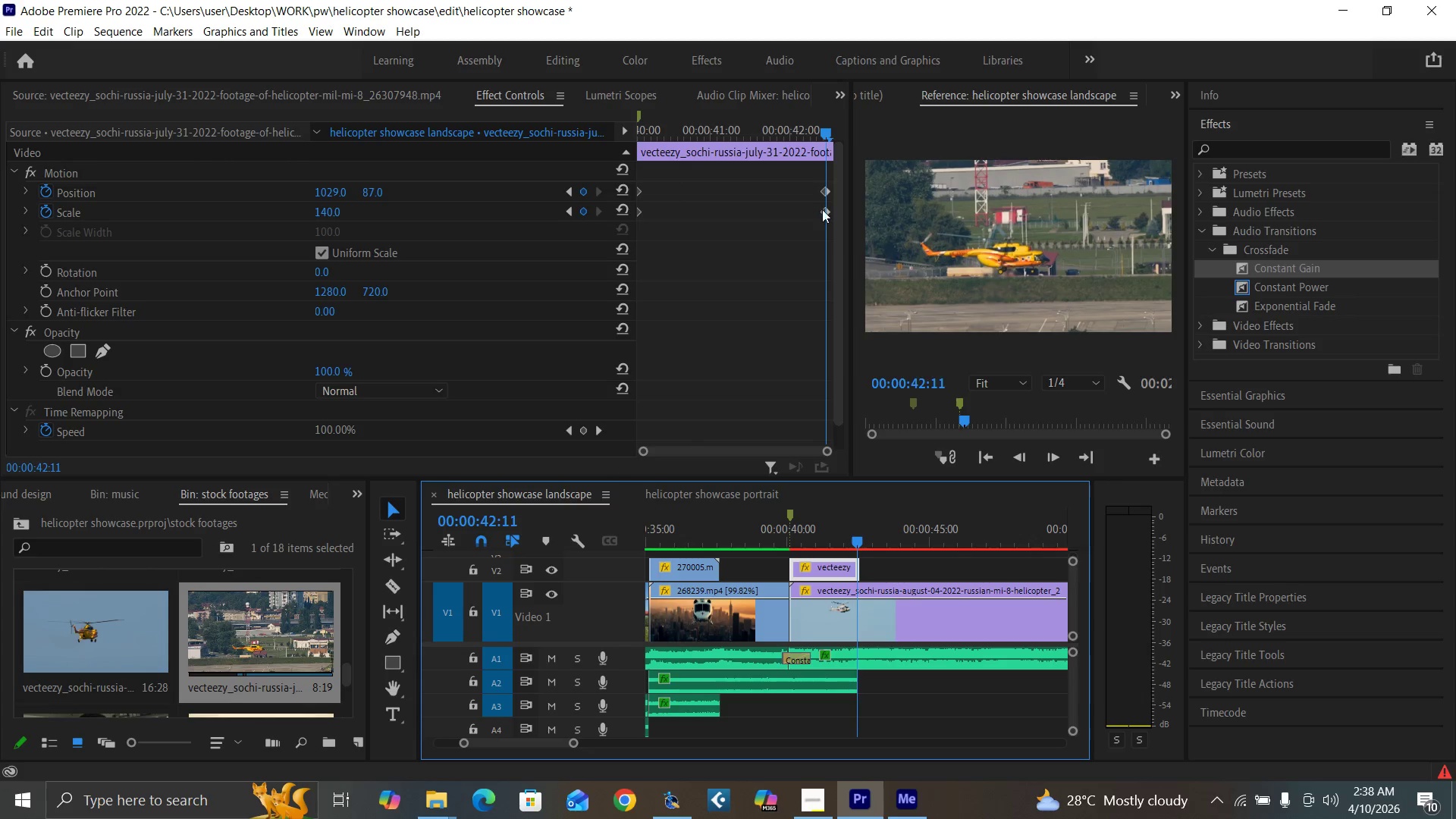 
left_click_drag(start_coordinate=[826, 209], to_coordinate=[834, 212])
 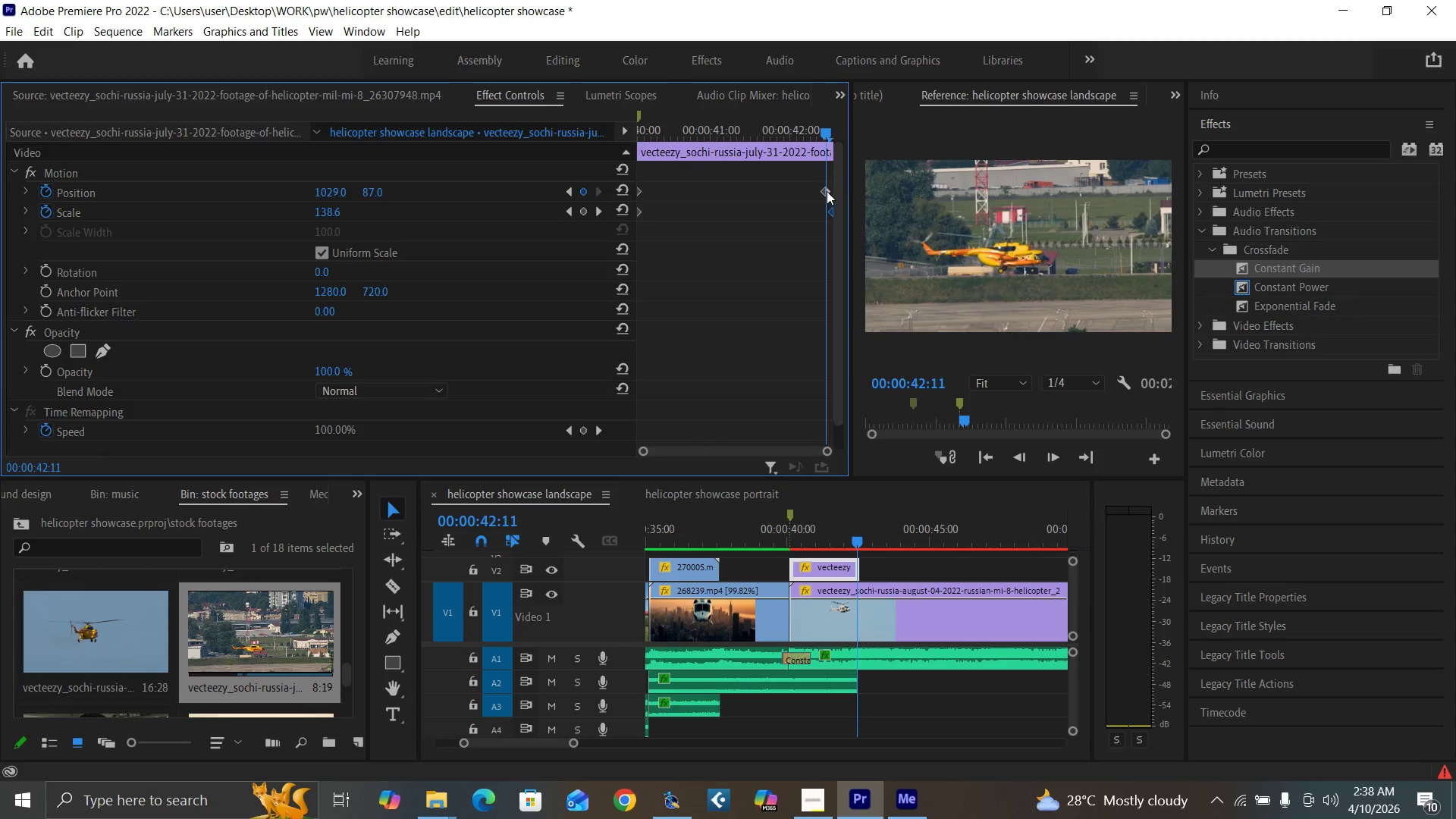 
left_click_drag(start_coordinate=[827, 191], to_coordinate=[839, 209])
 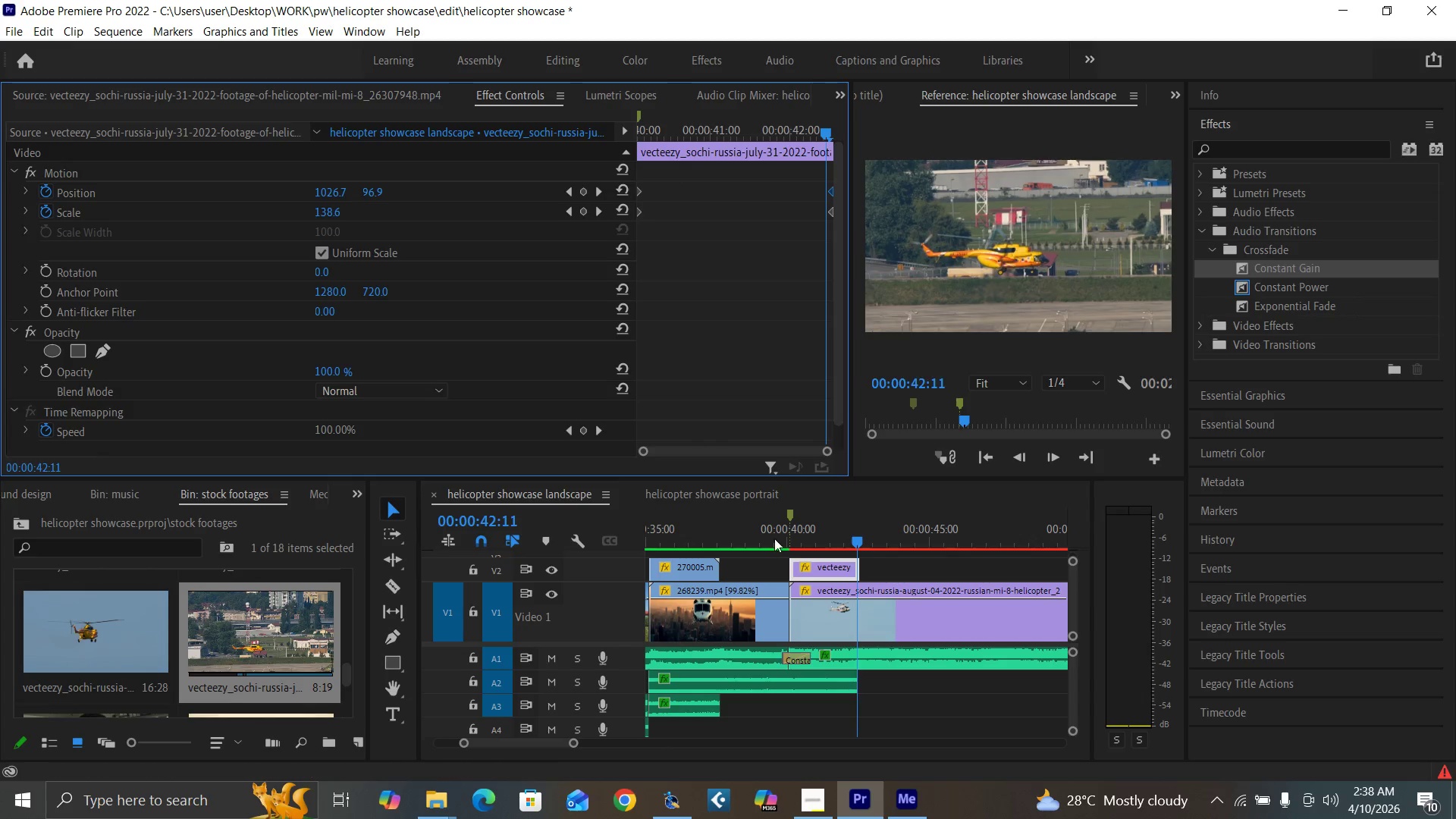 
left_click([778, 531])
 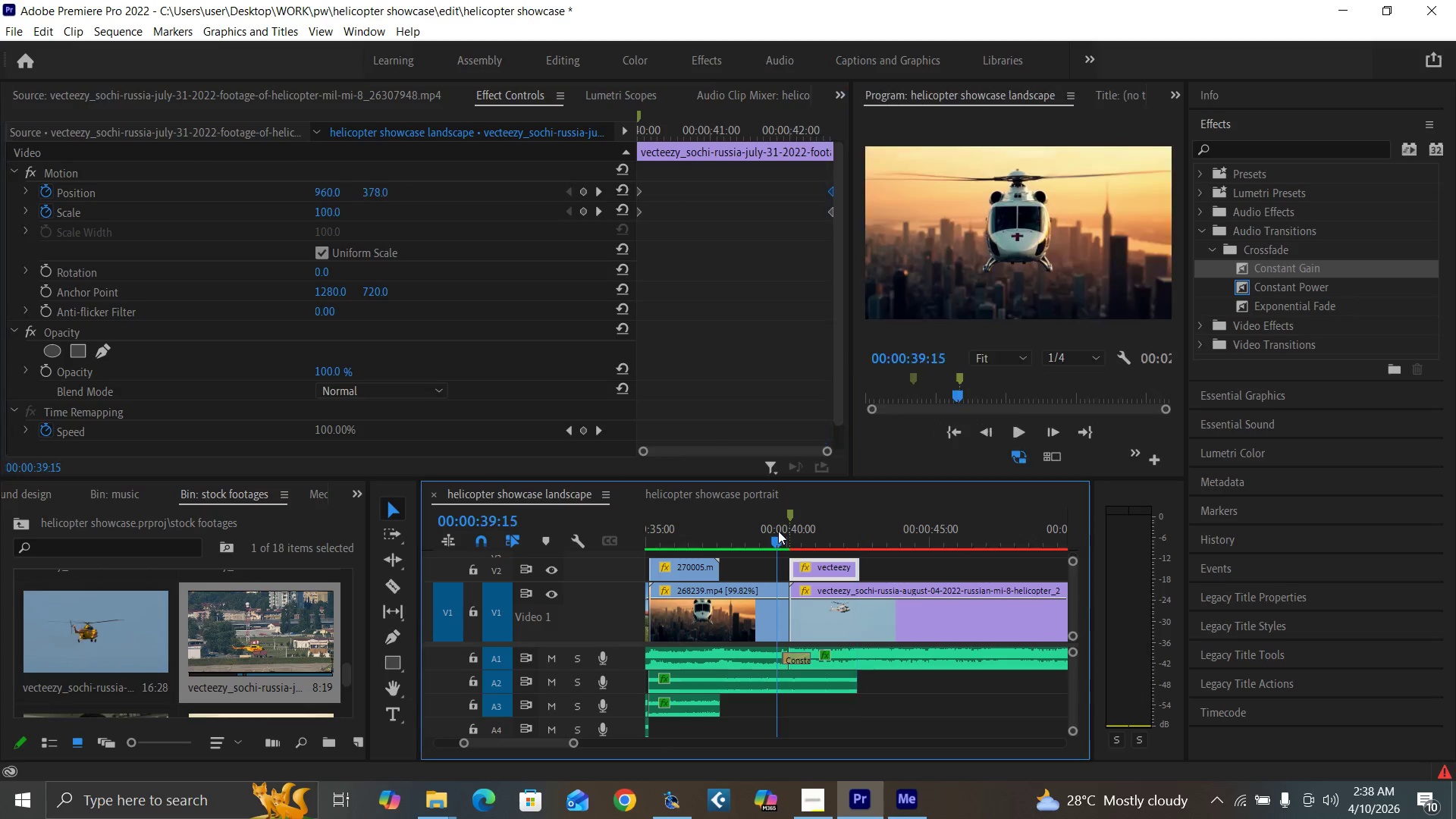 
key(Space)
 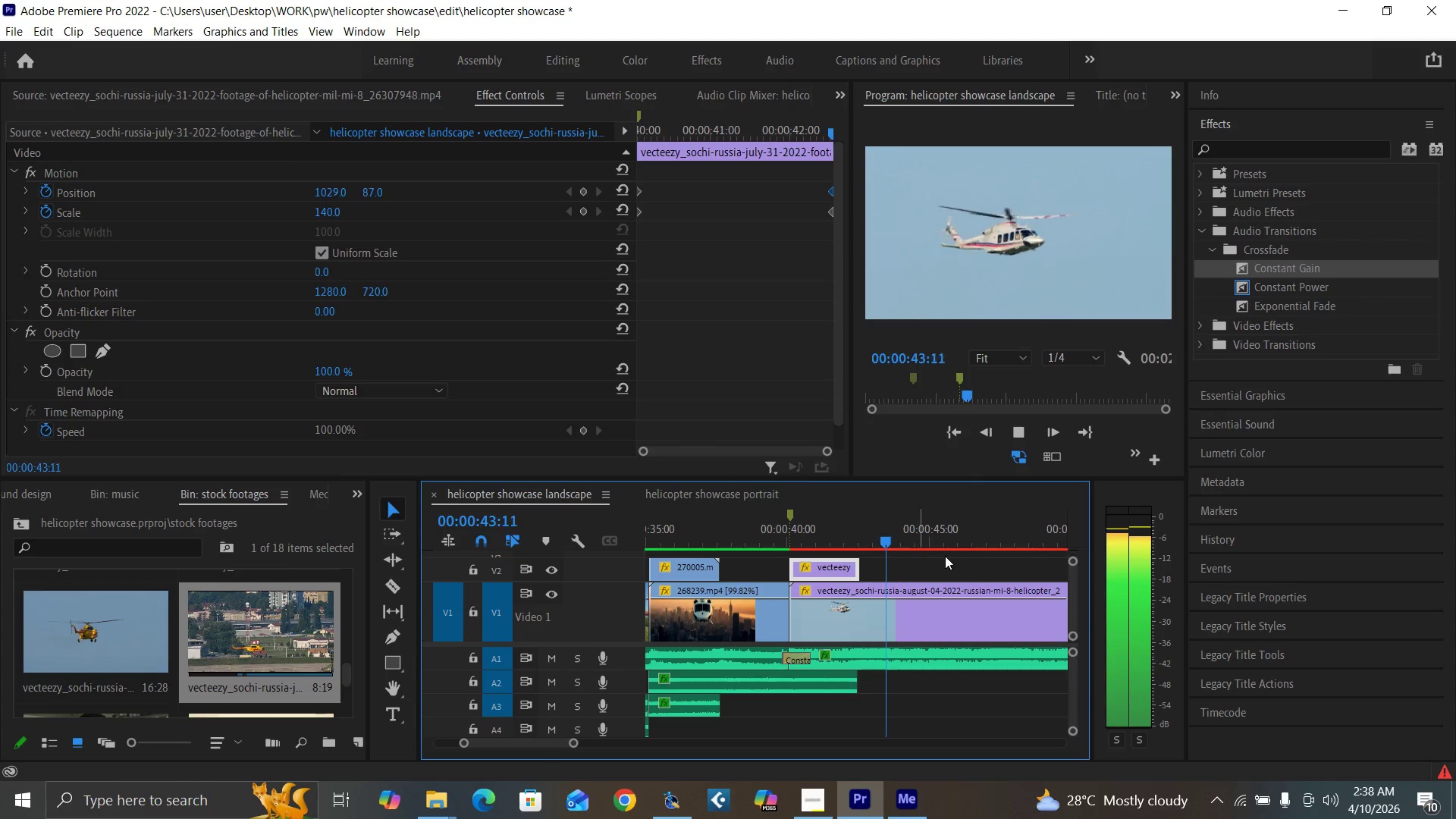 
wait(5.31)
 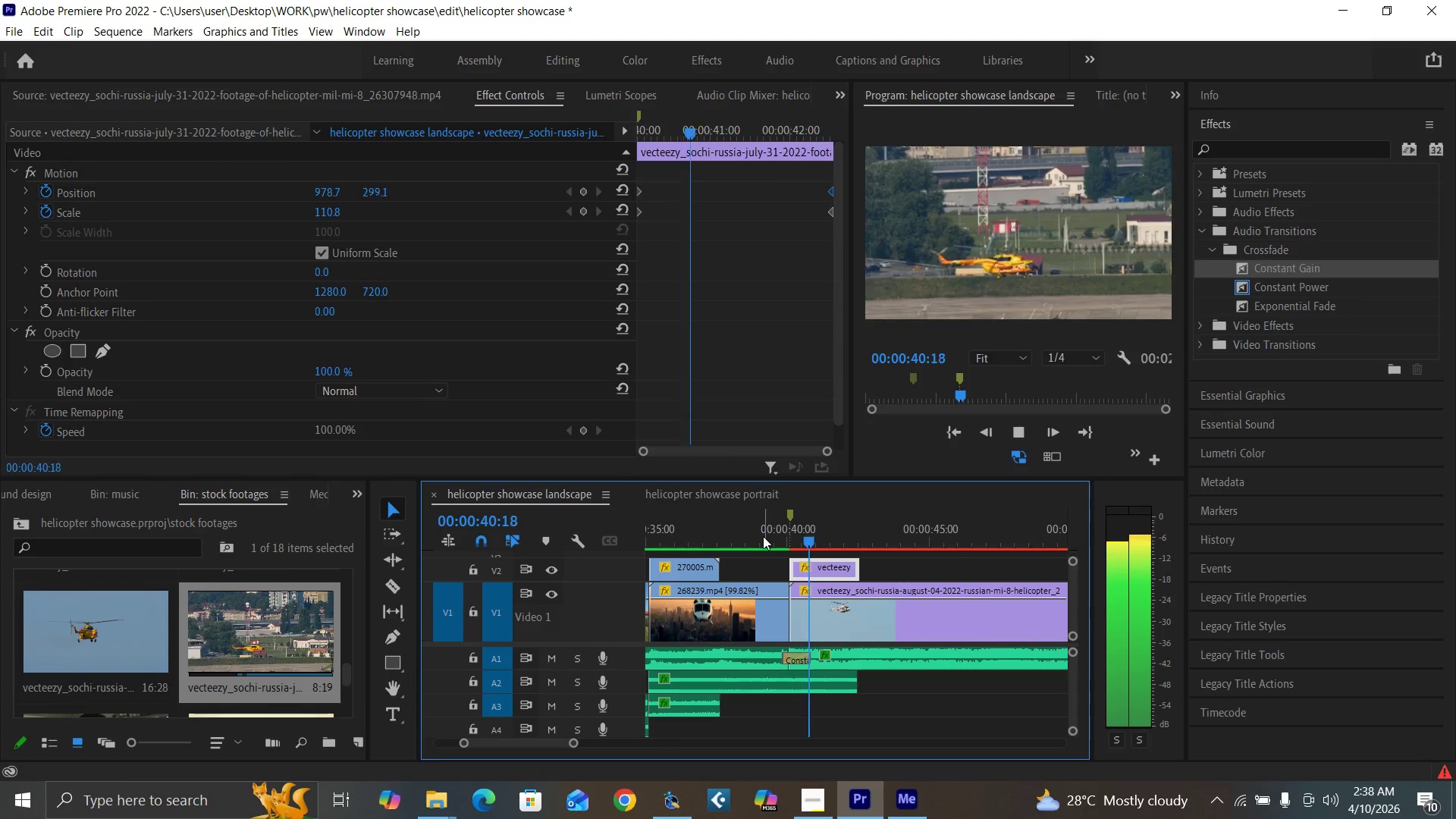 
left_click([755, 529])
 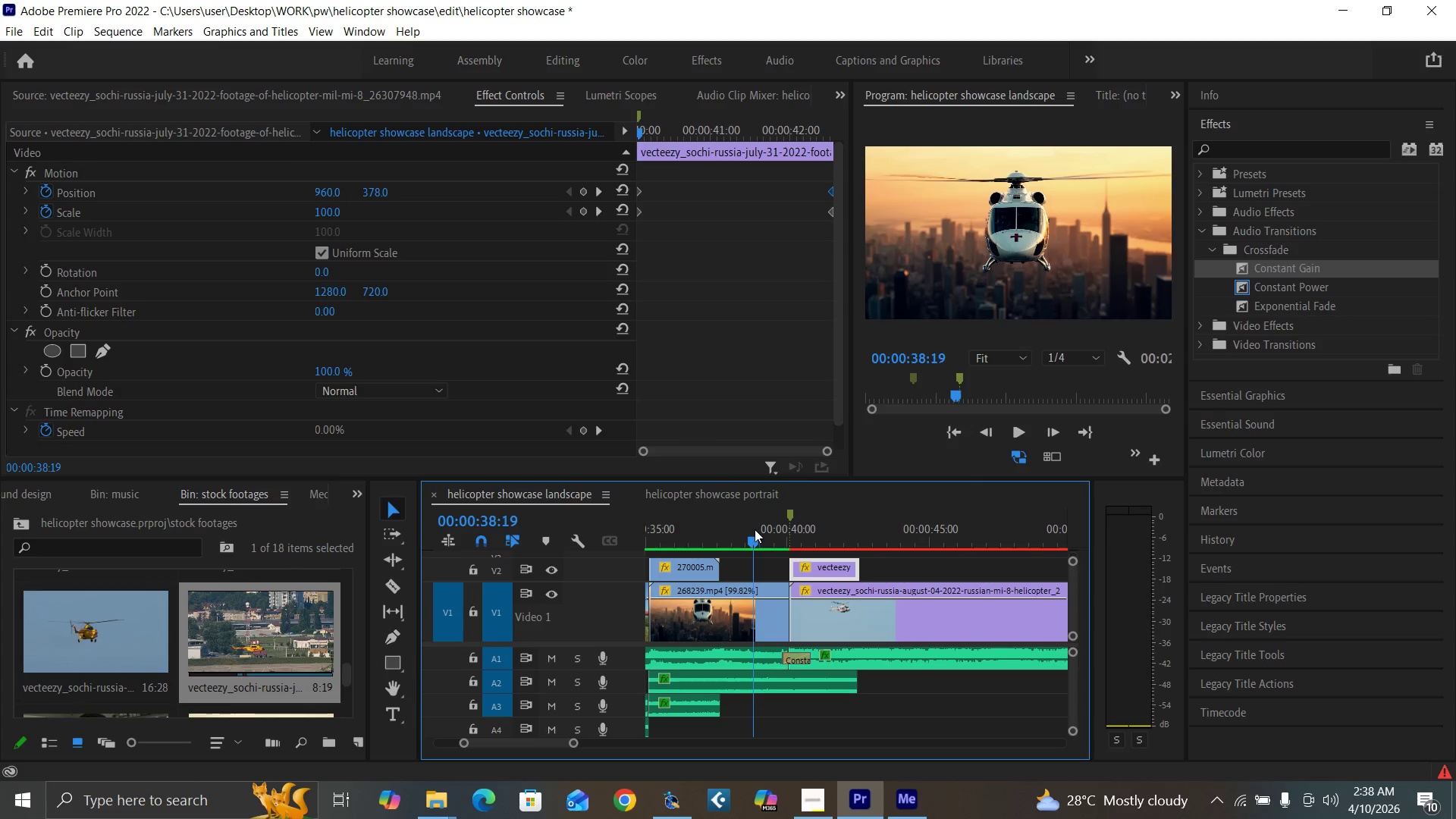 
key(Space)
 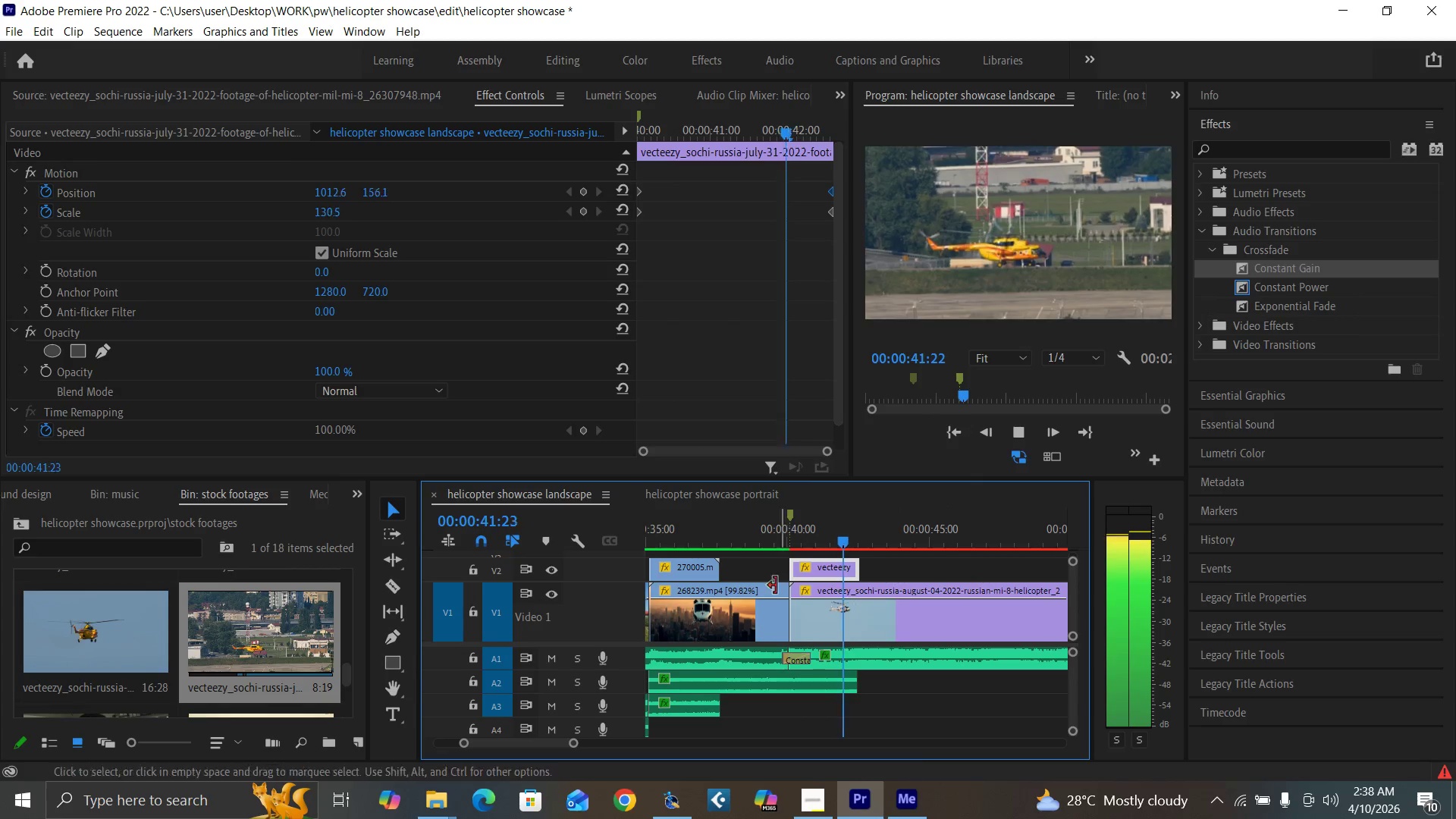 
key(Space)
 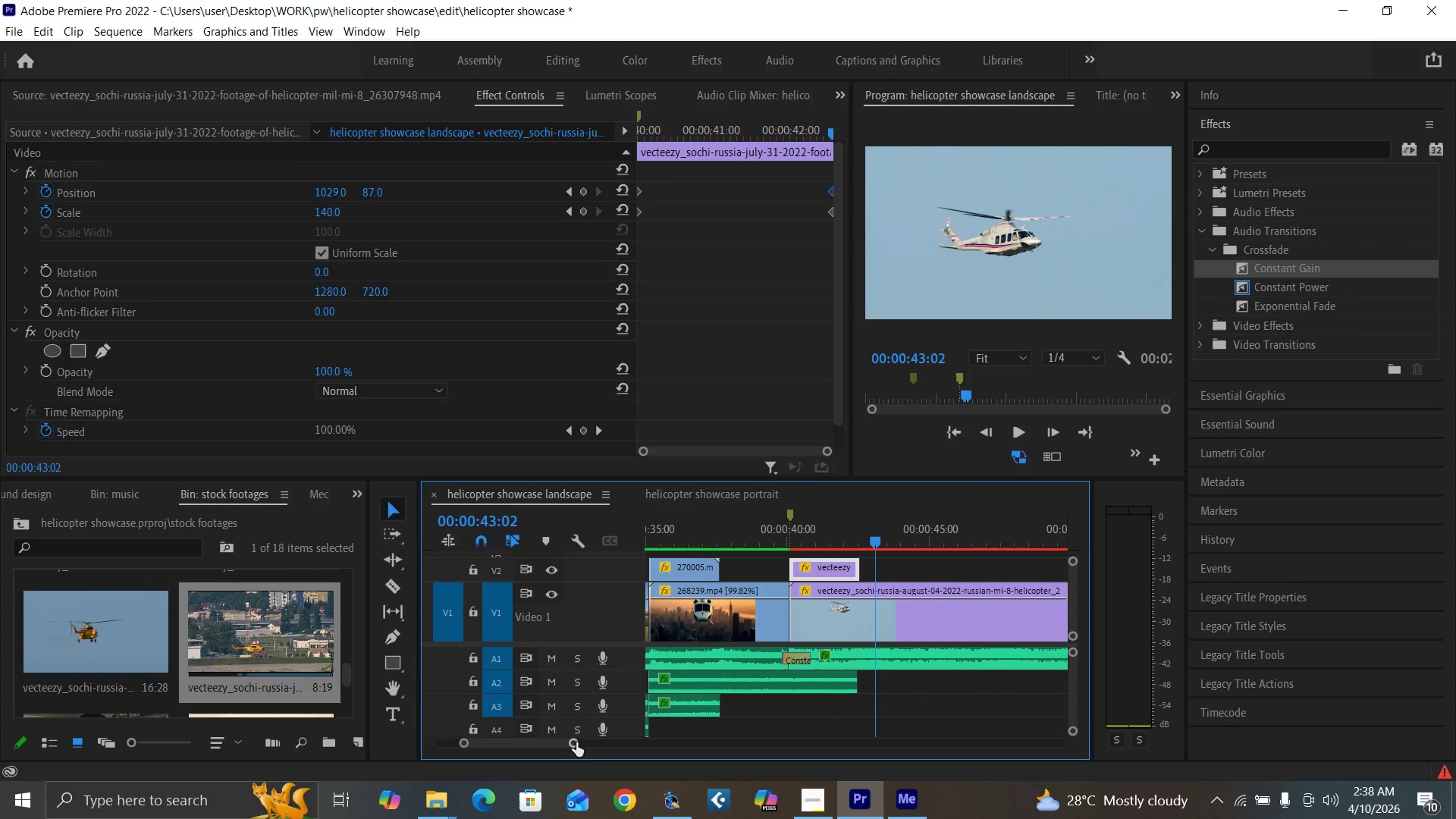 
left_click_drag(start_coordinate=[576, 742], to_coordinate=[600, 759])
 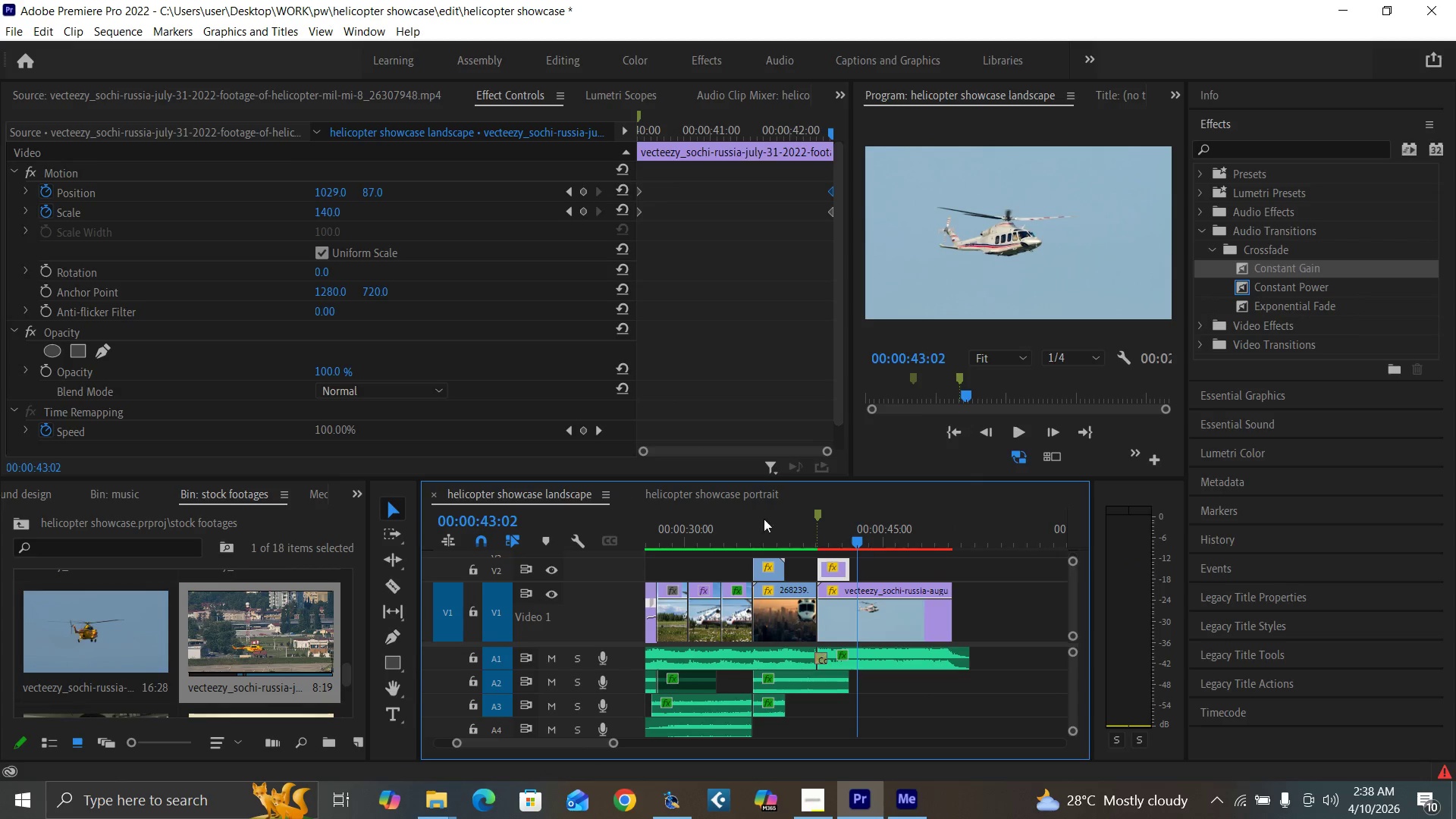 
left_click_drag(start_coordinate=[747, 541], to_coordinate=[747, 544])
 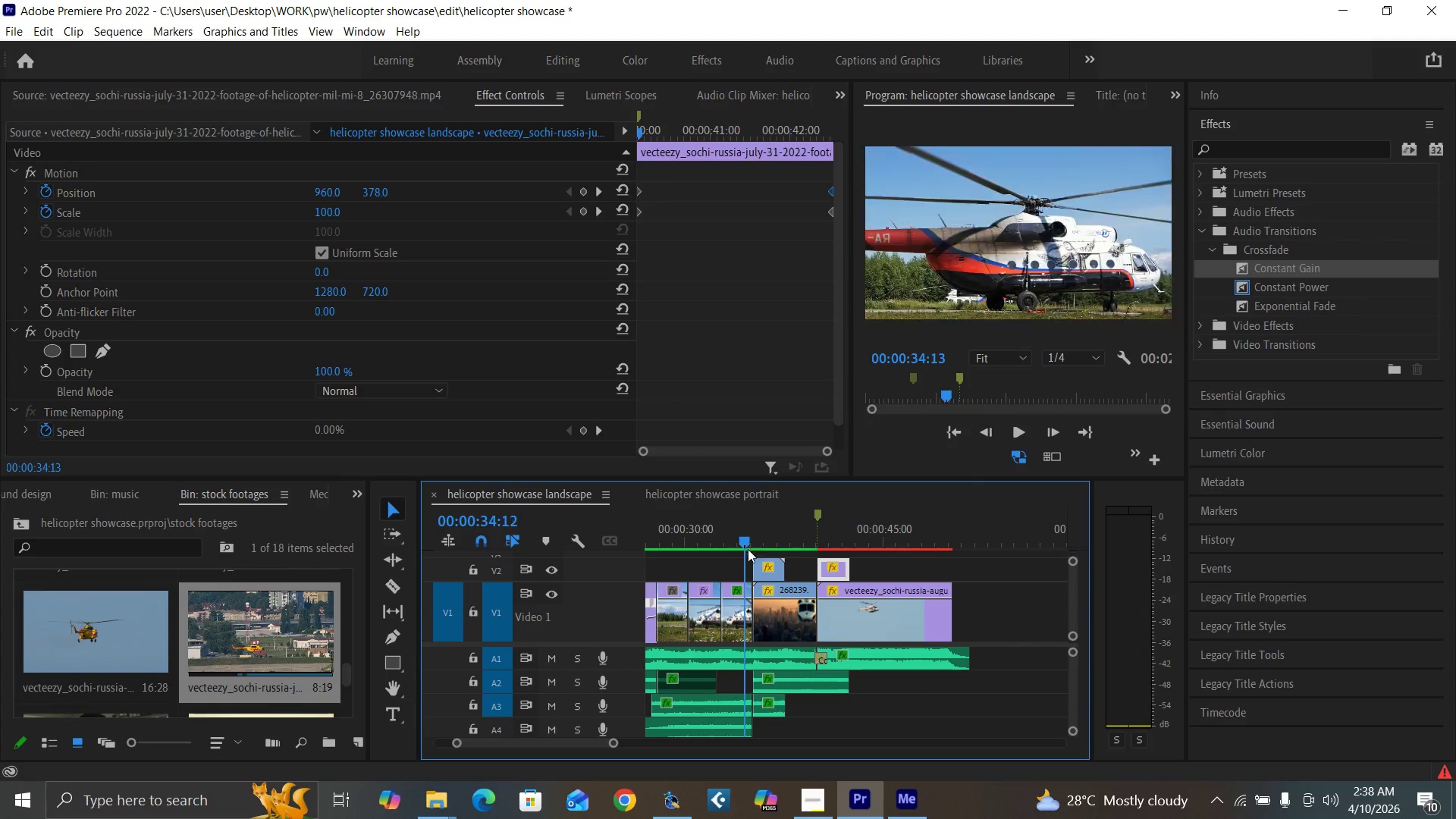 
key(Space)
 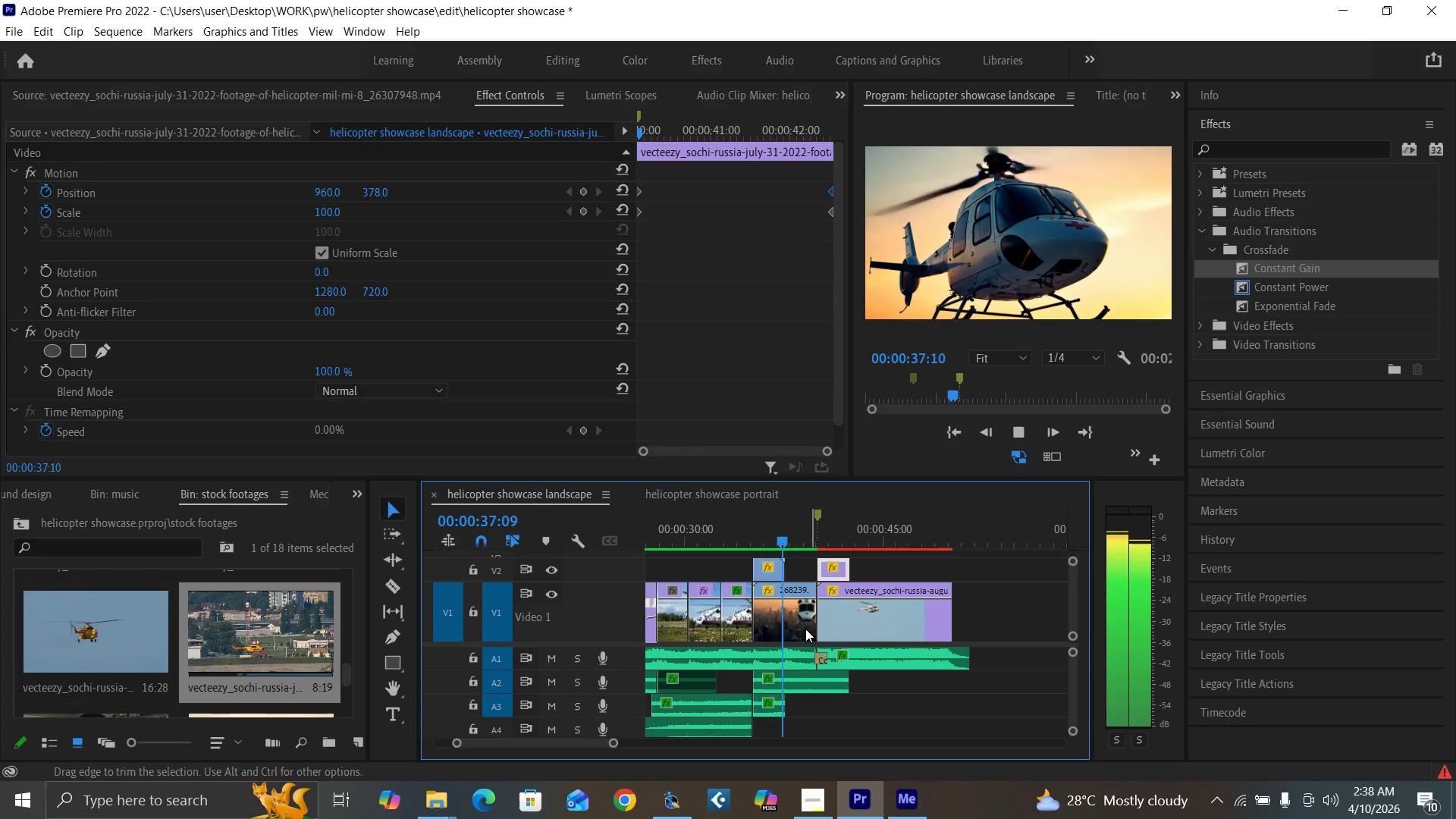 
key(Space)
 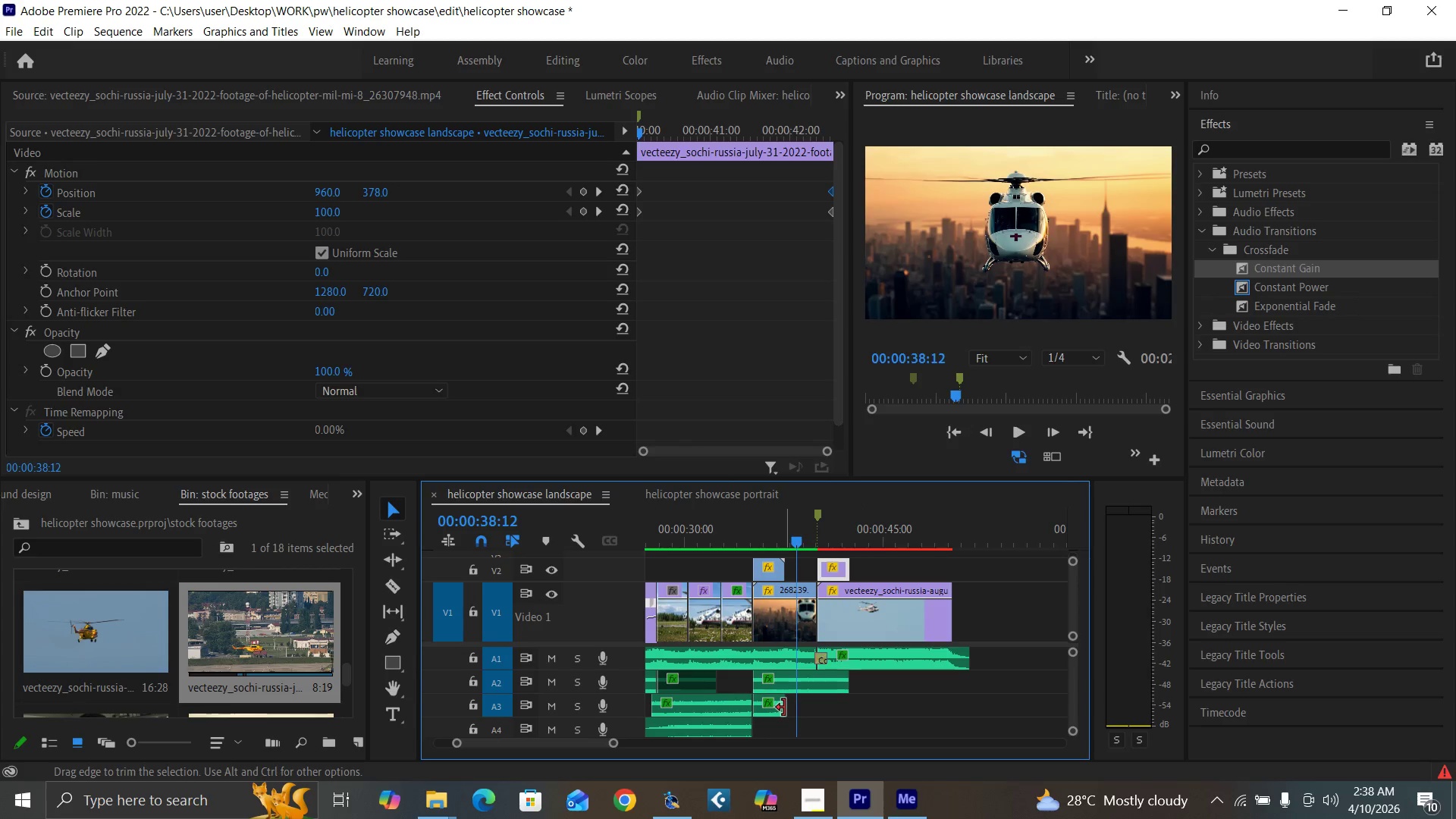 
left_click_drag(start_coordinate=[784, 708], to_coordinate=[818, 705])
 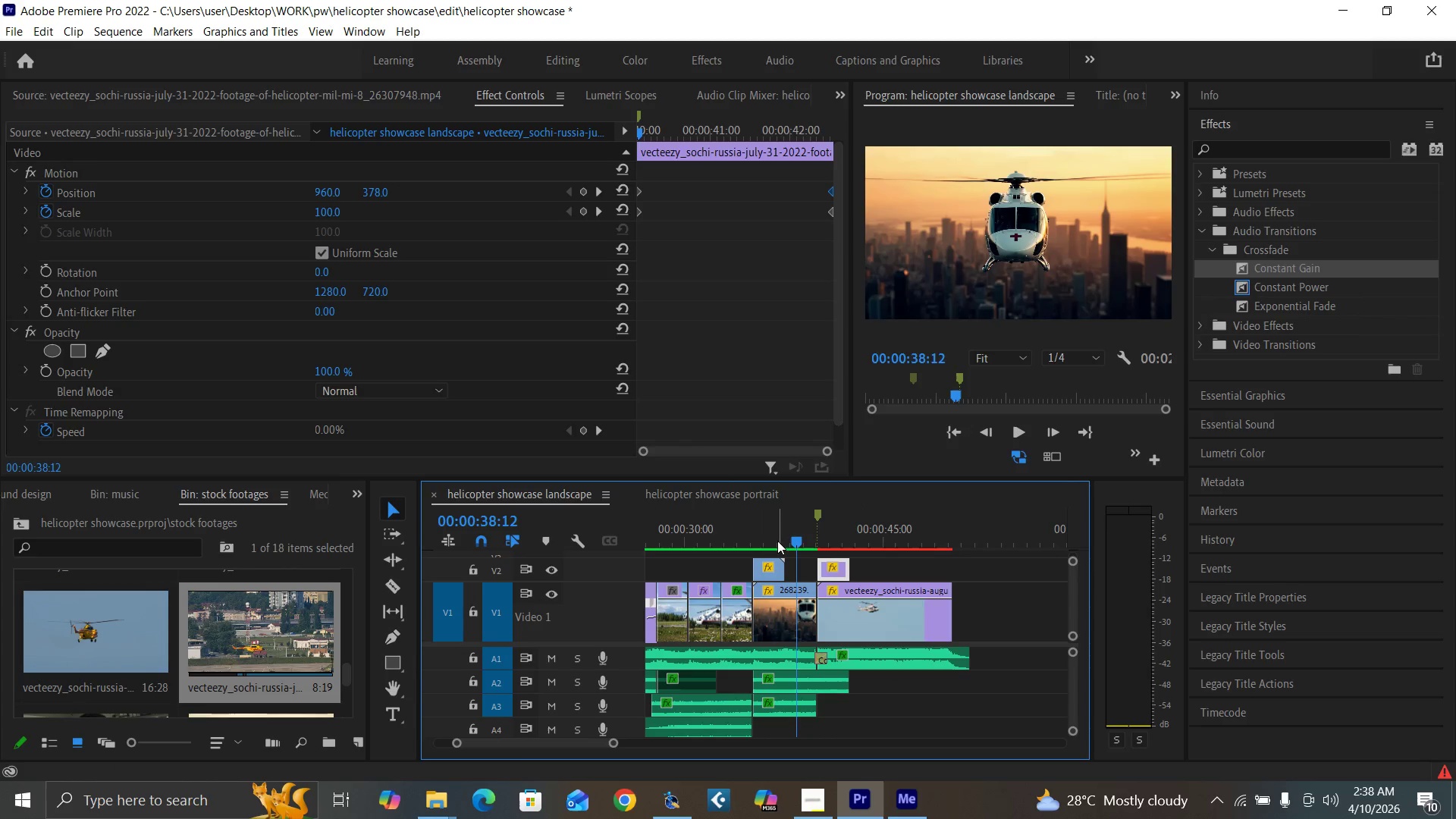 
left_click([767, 537])
 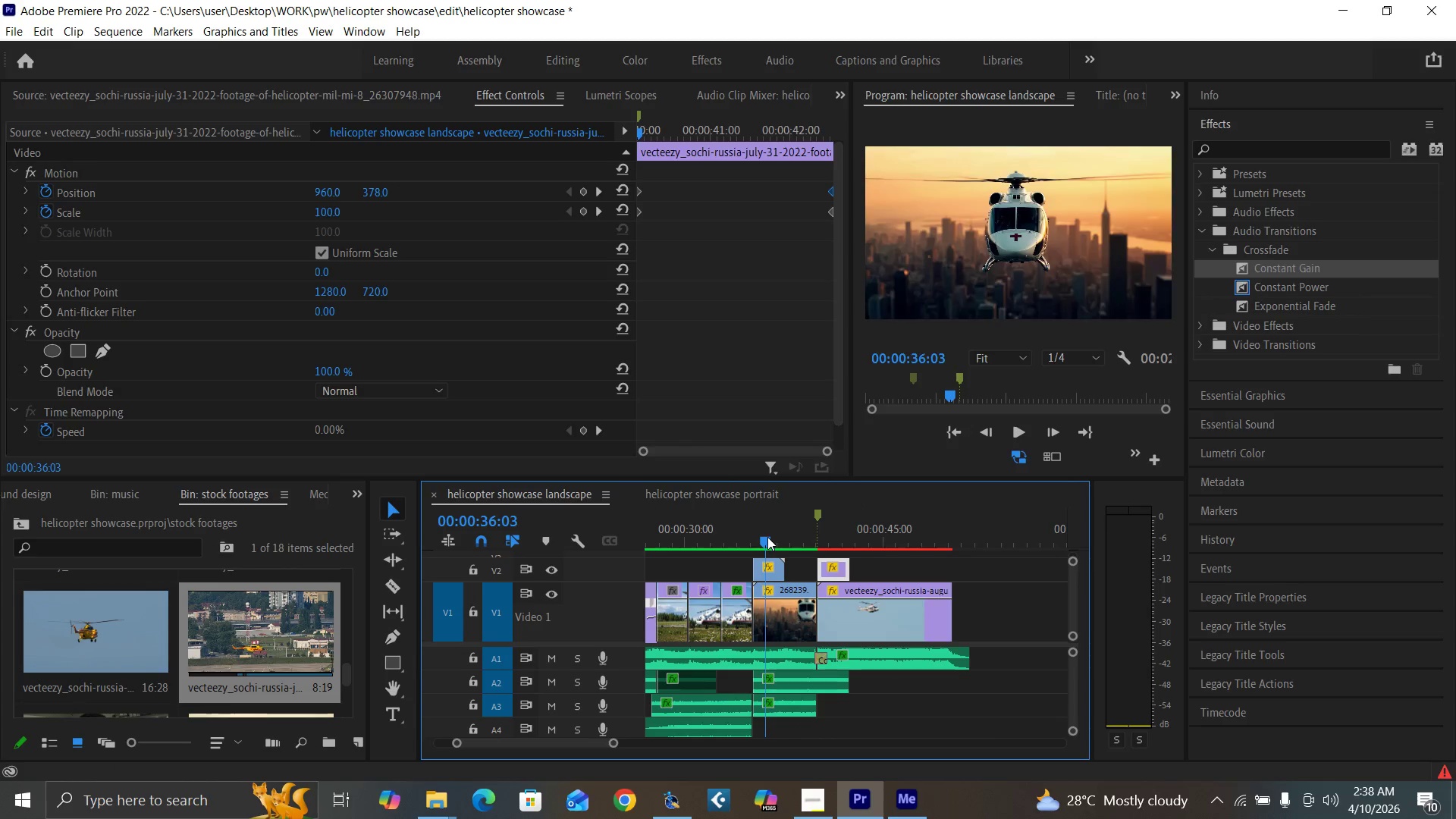 
key(Space)
 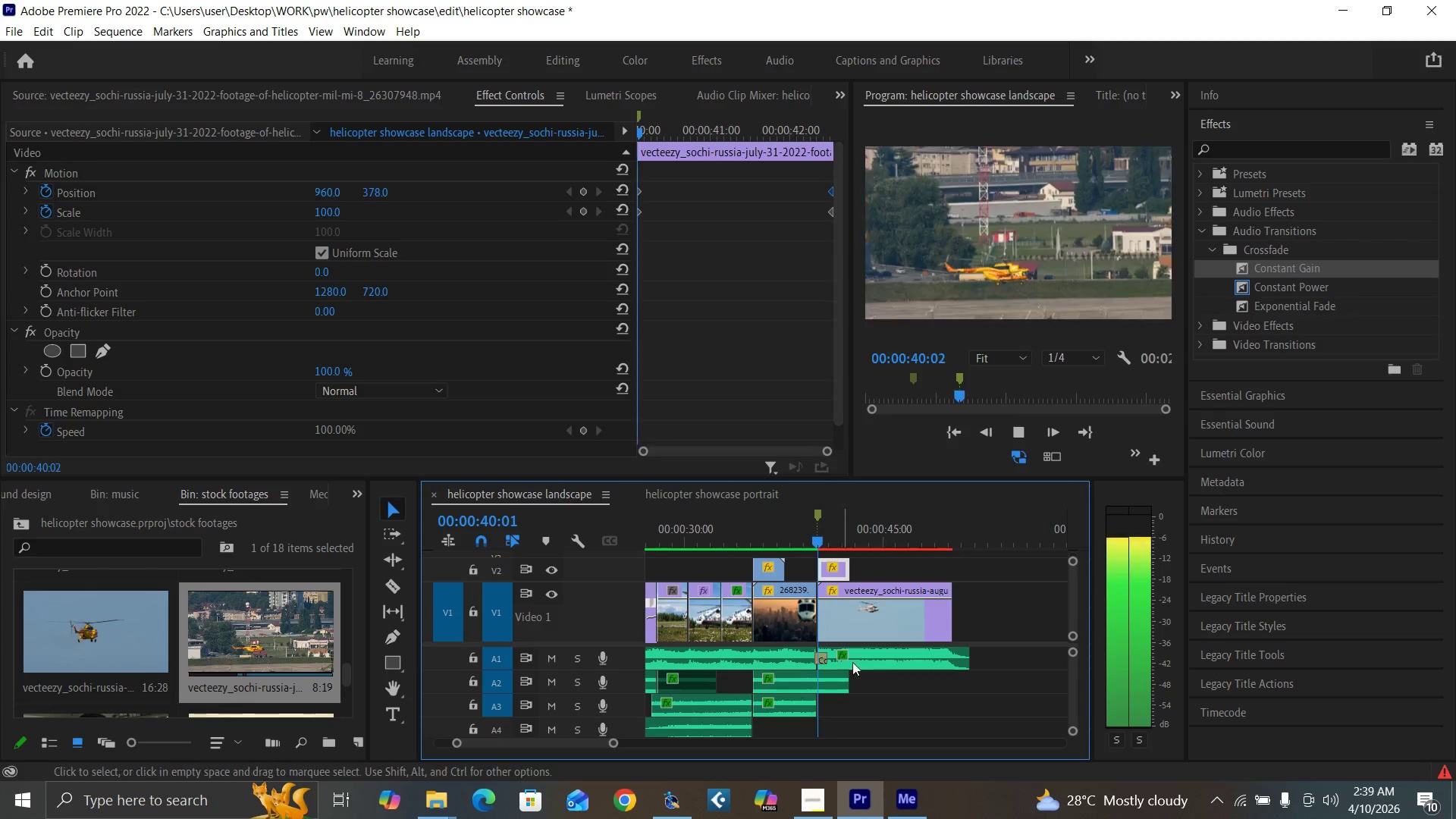 
wait(5.51)
 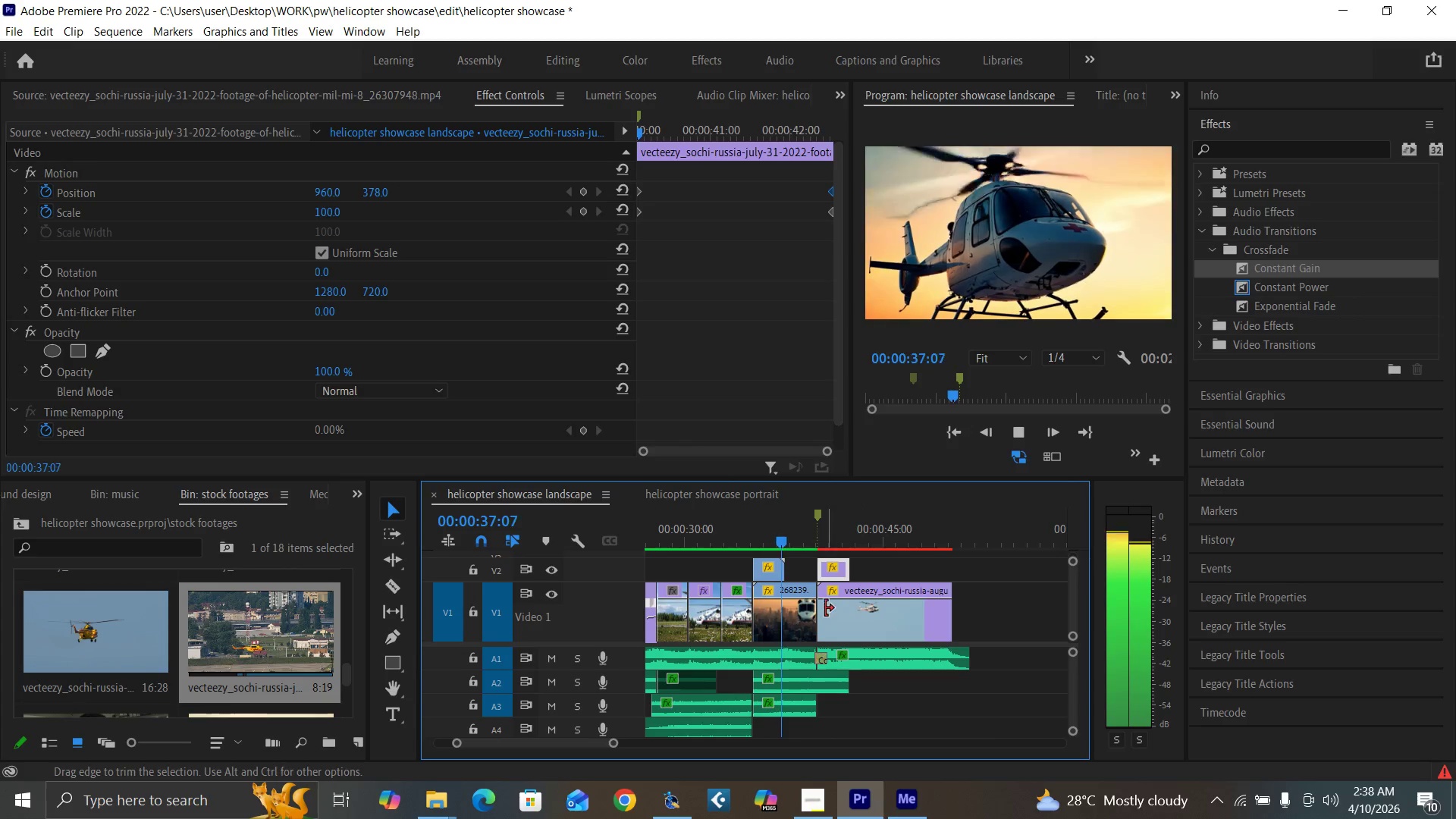 
key(Space)
 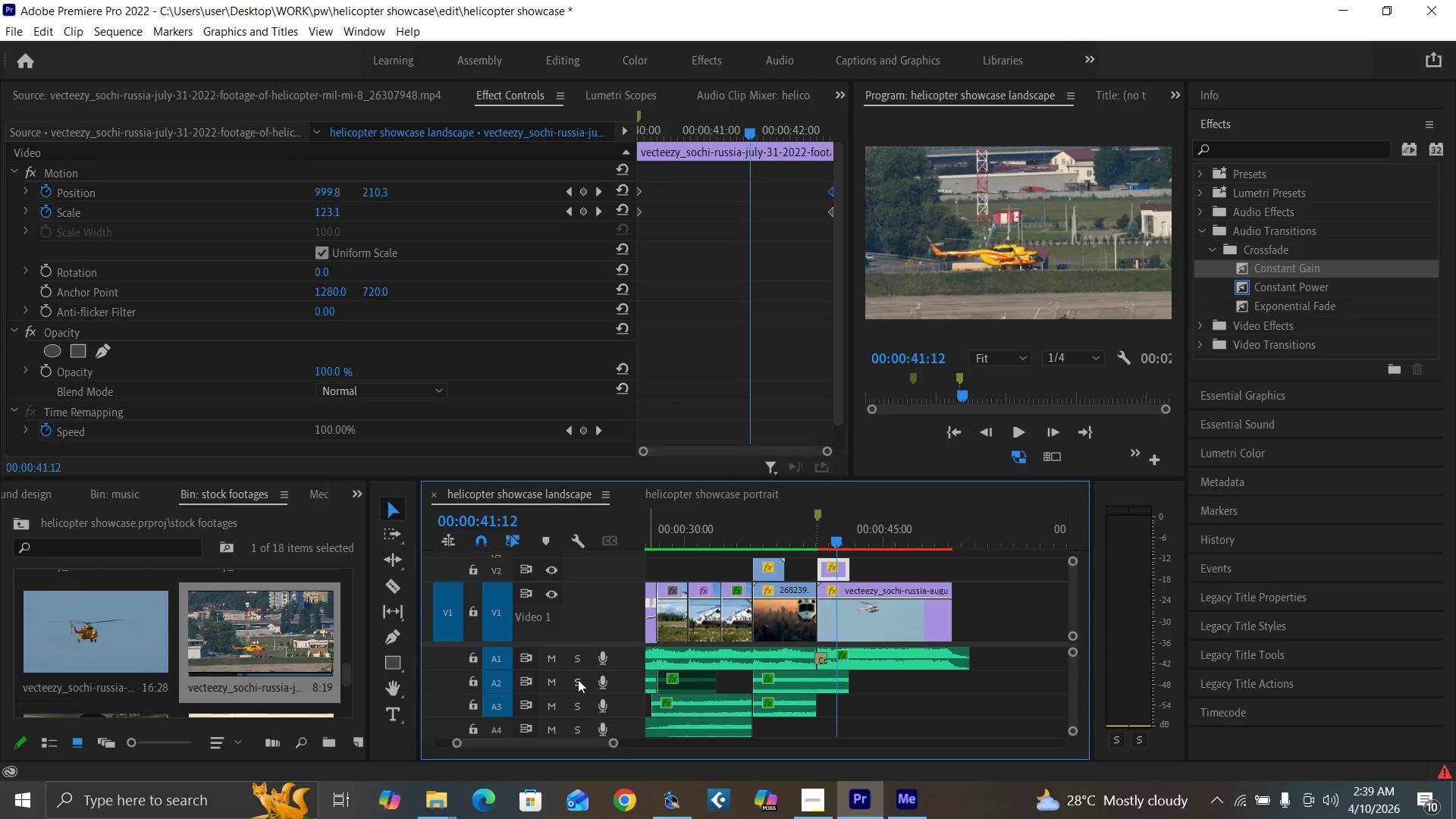 
left_click([576, 679])
 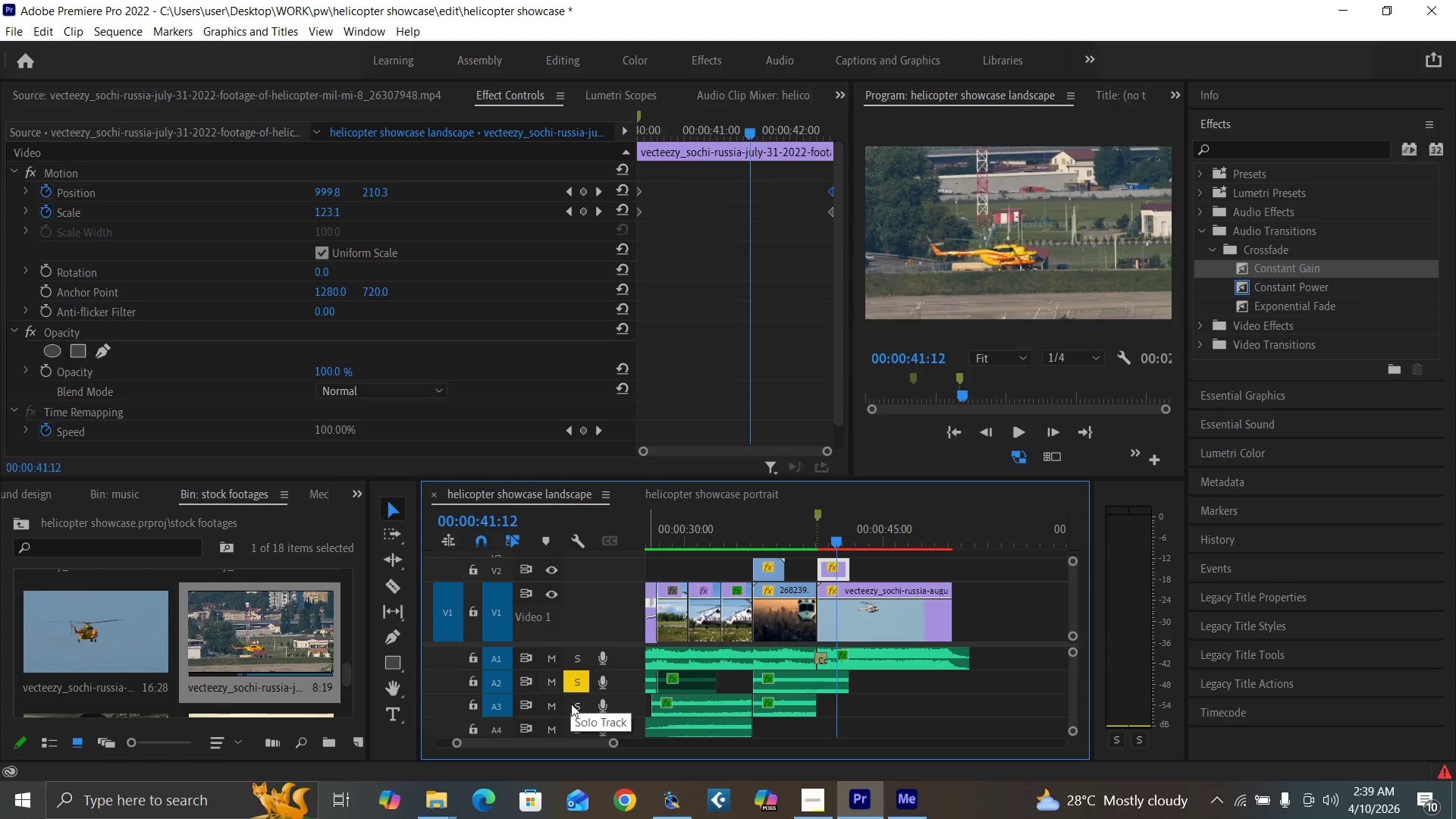 
double_click([572, 704])
 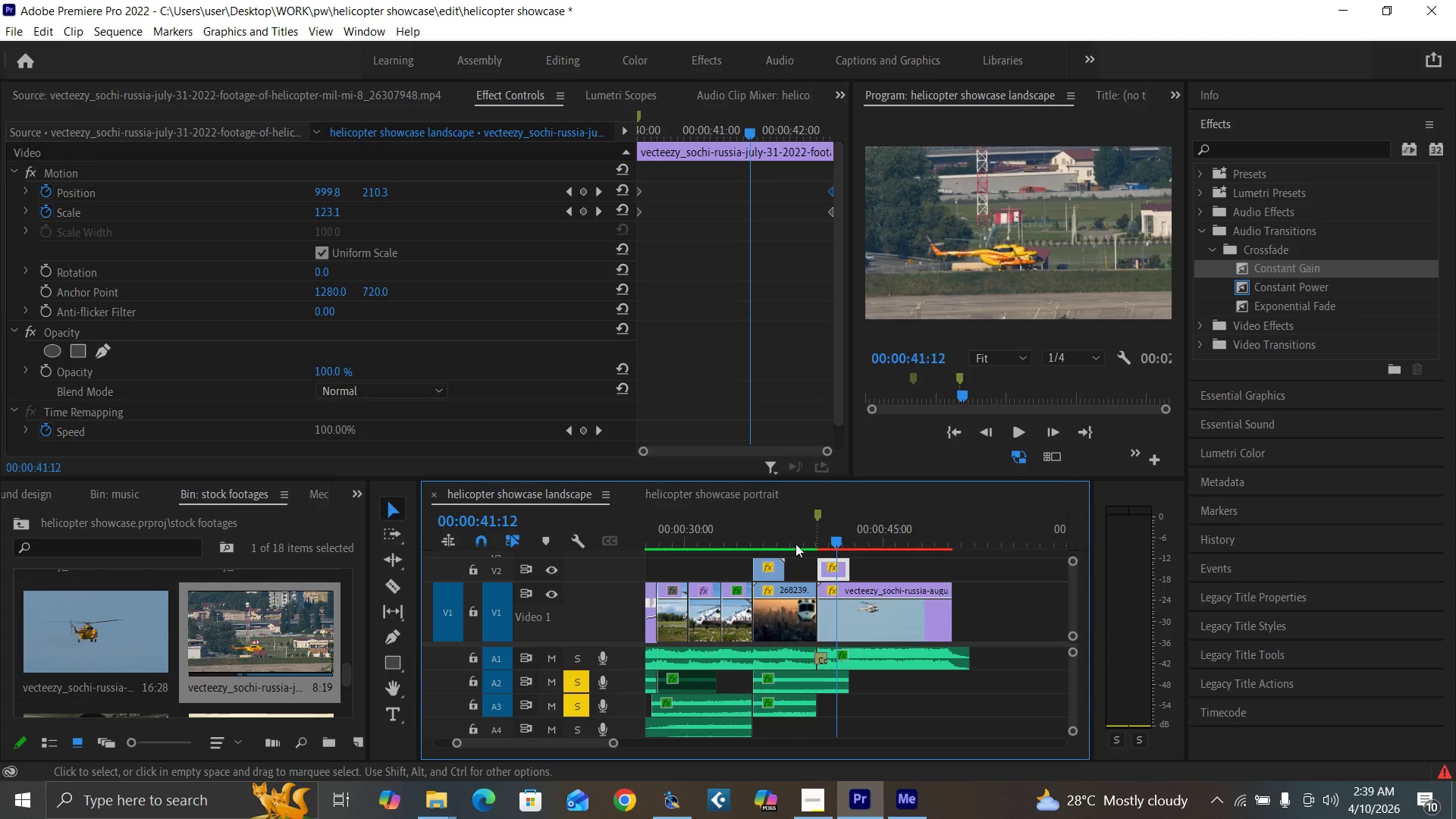 
left_click([800, 538])
 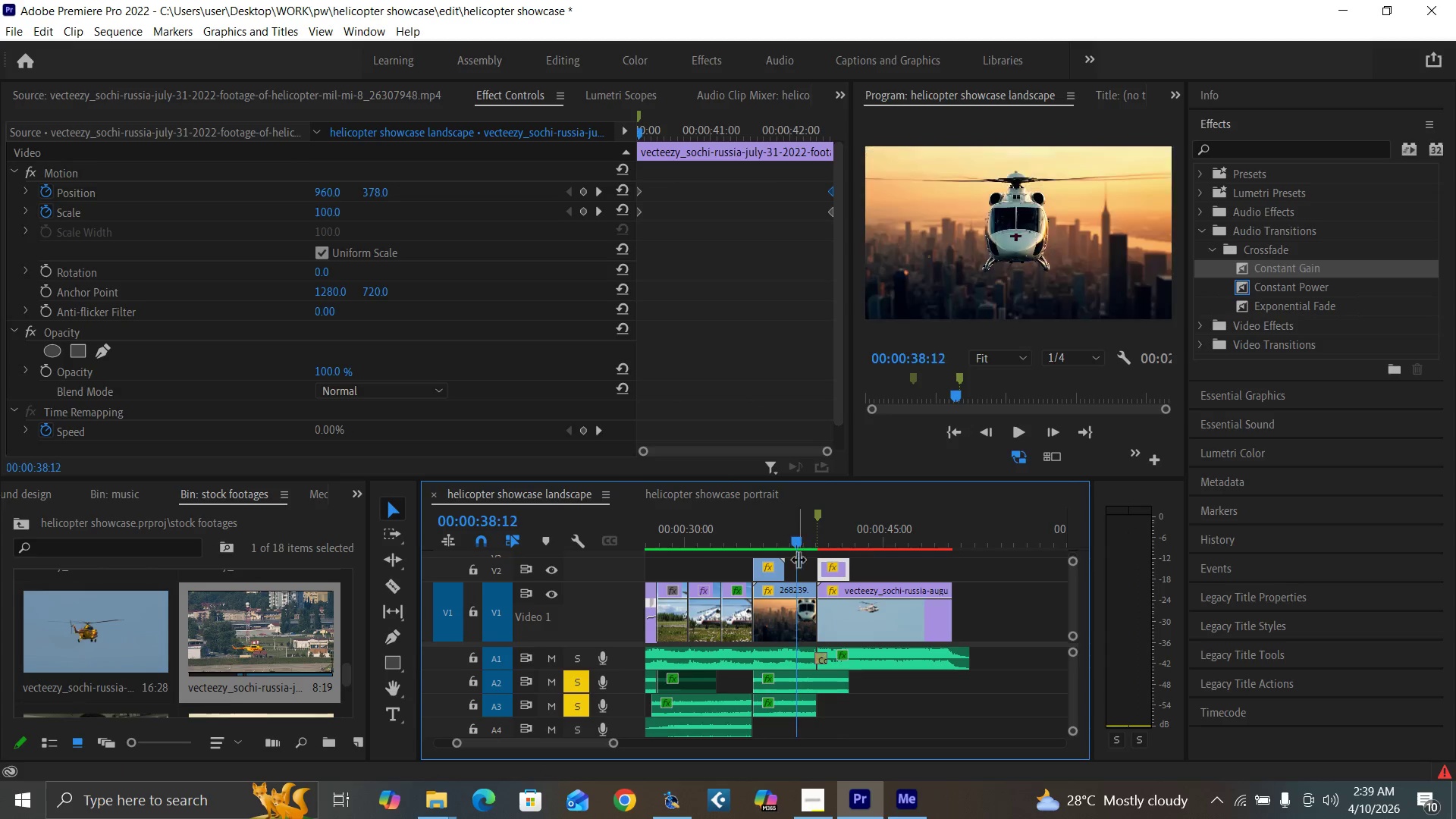 
key(Space)
 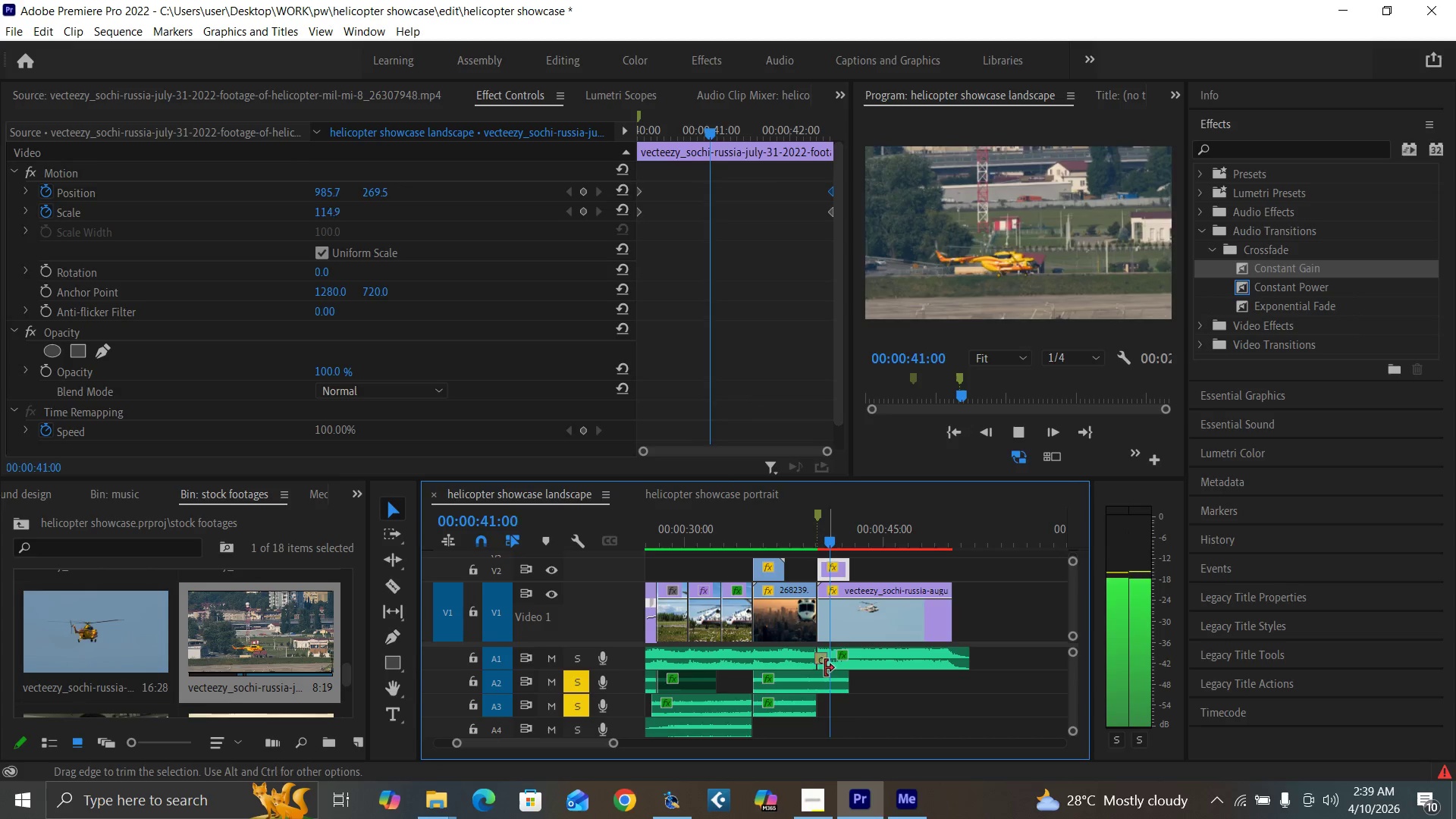 
key(Space)
 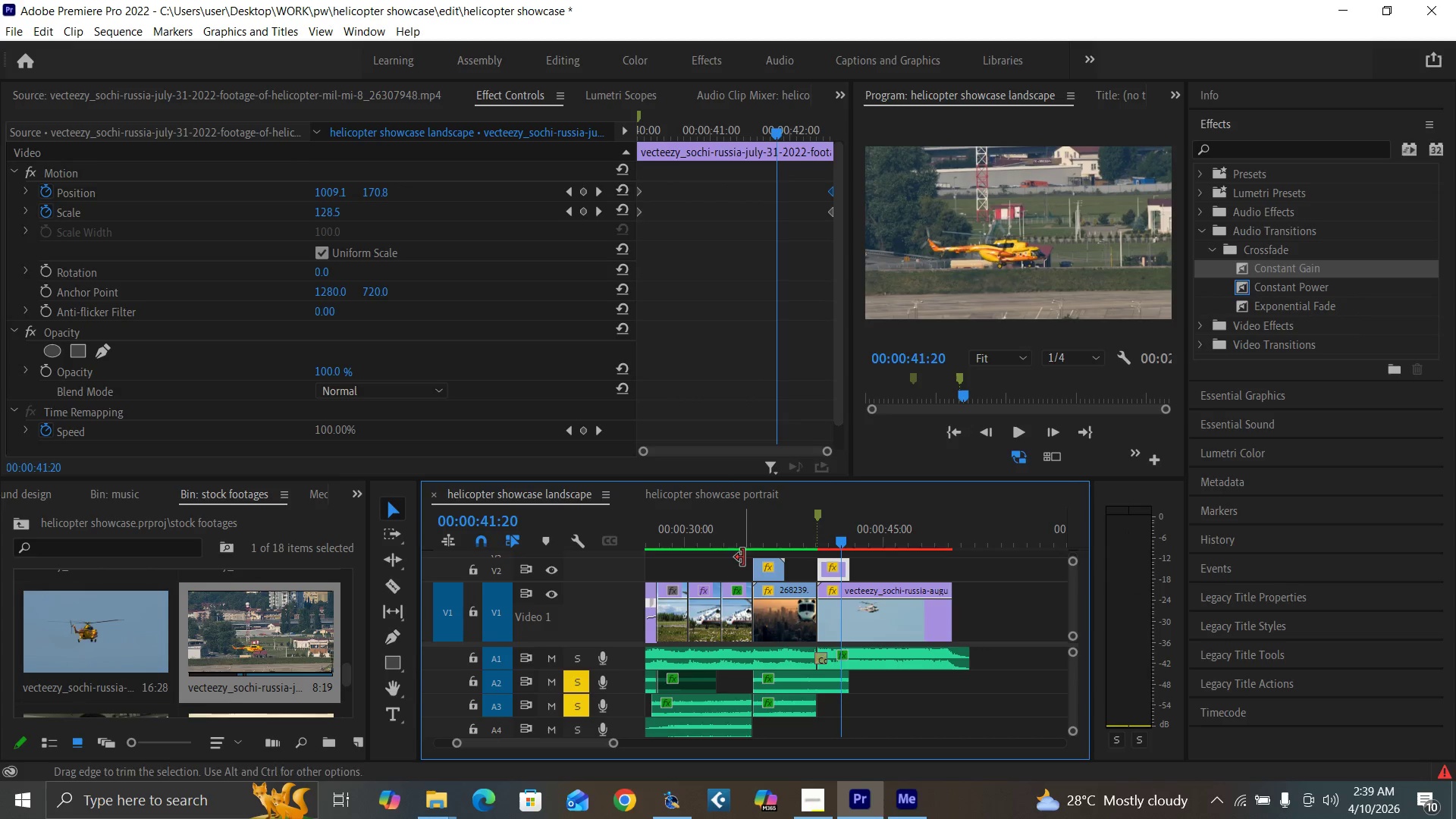 
left_click([744, 542])
 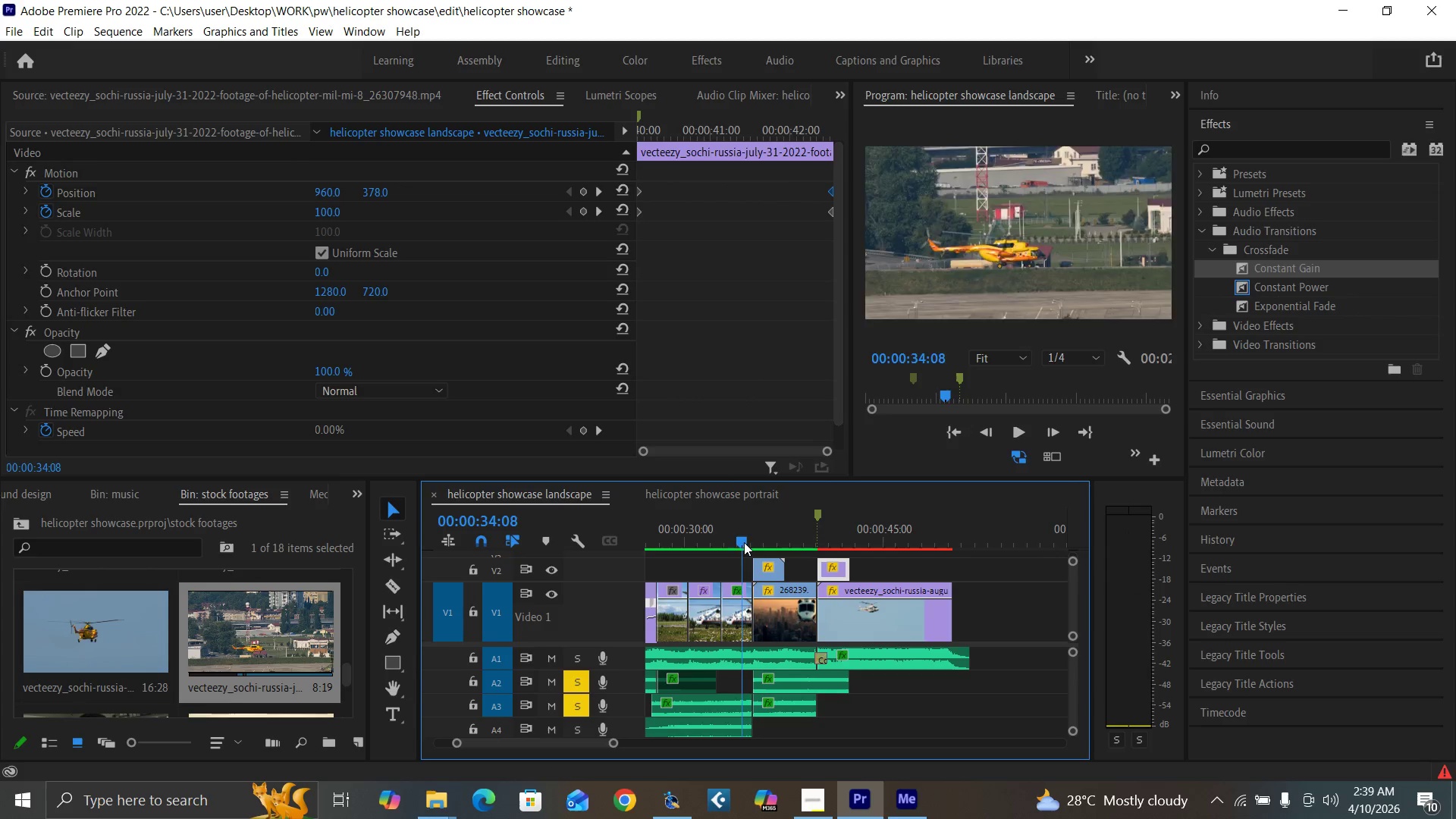 
key(Space)
 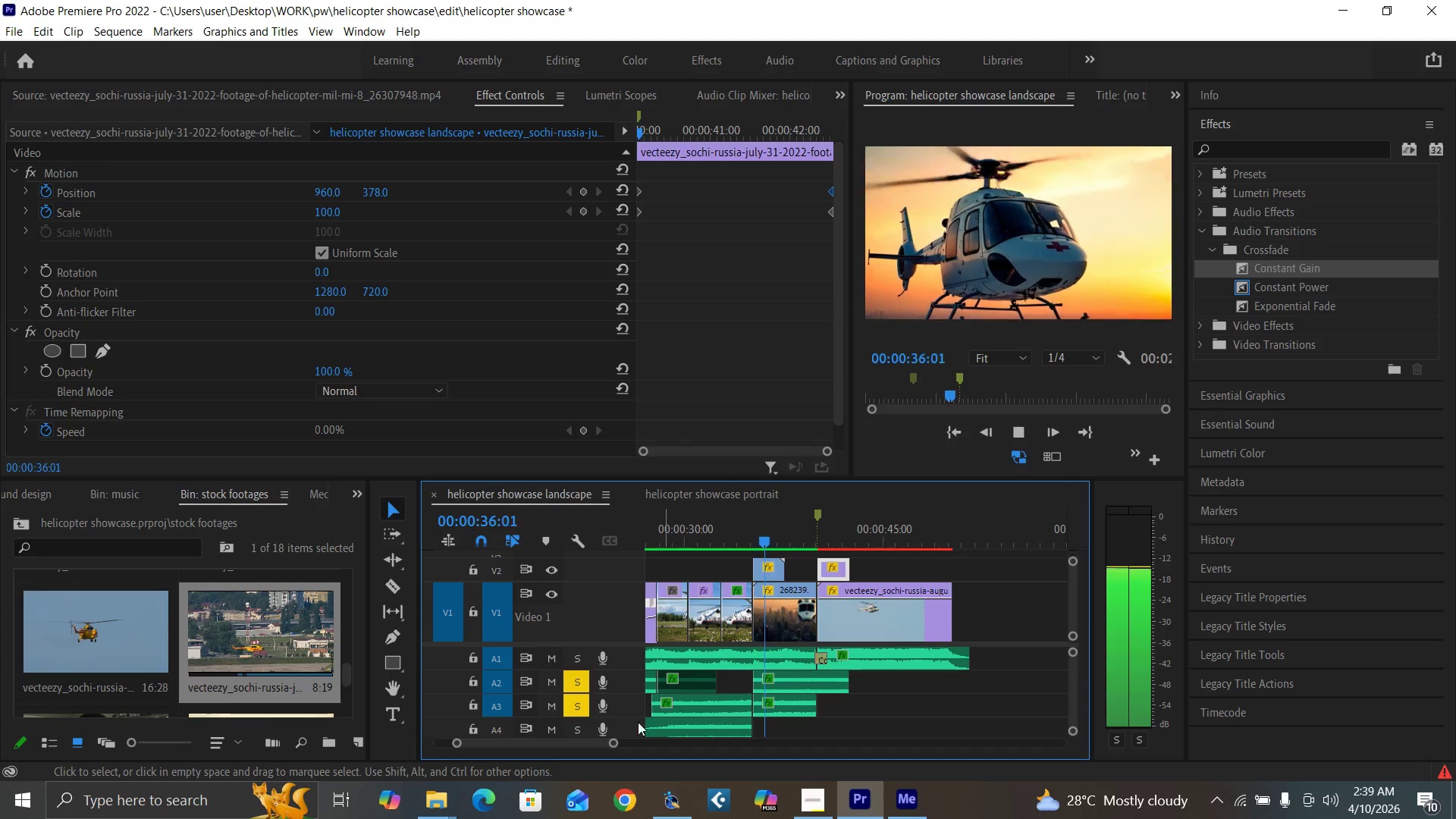 
left_click_drag(start_coordinate=[614, 741], to_coordinate=[593, 739])
 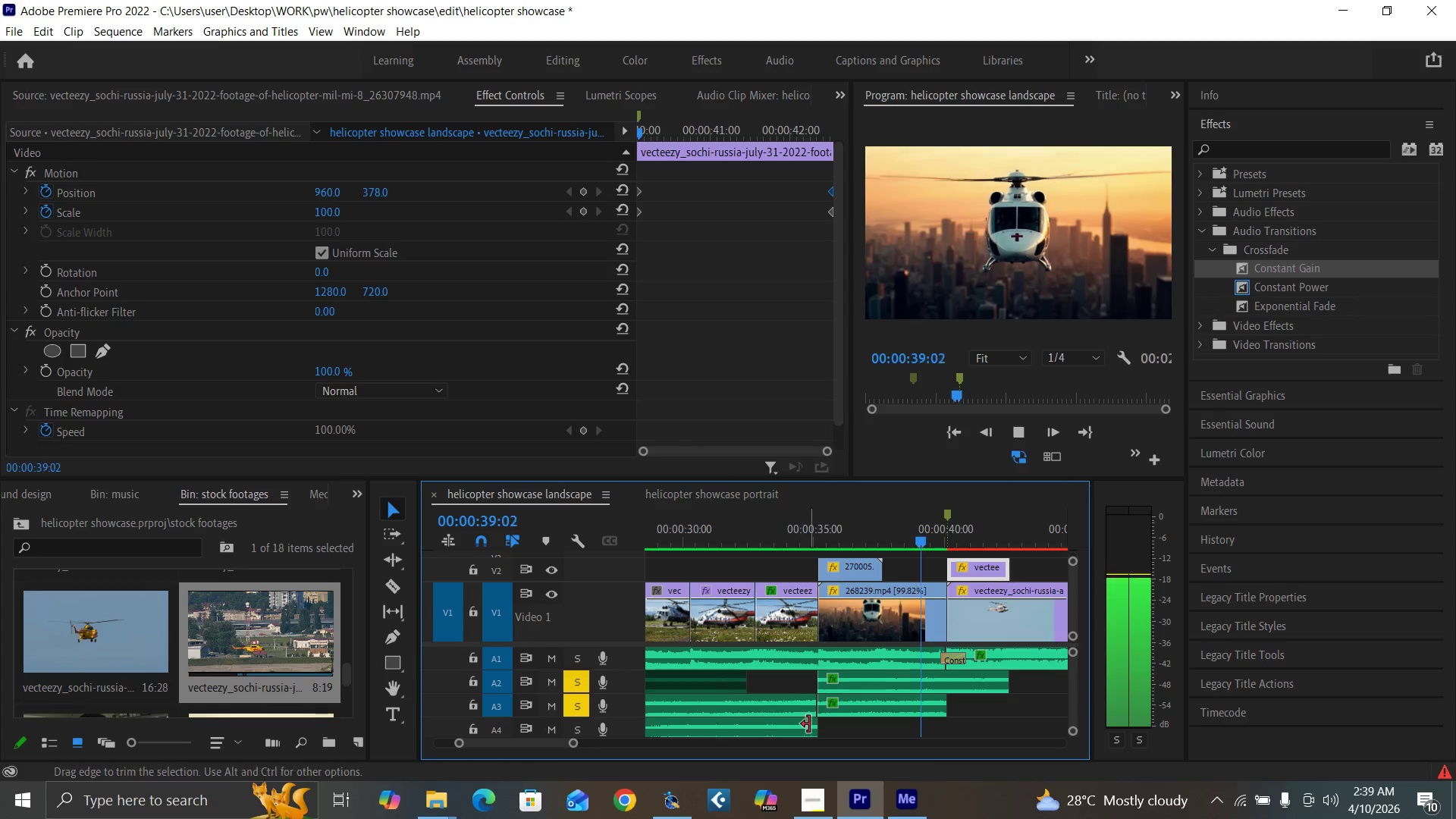 
key(Space)
 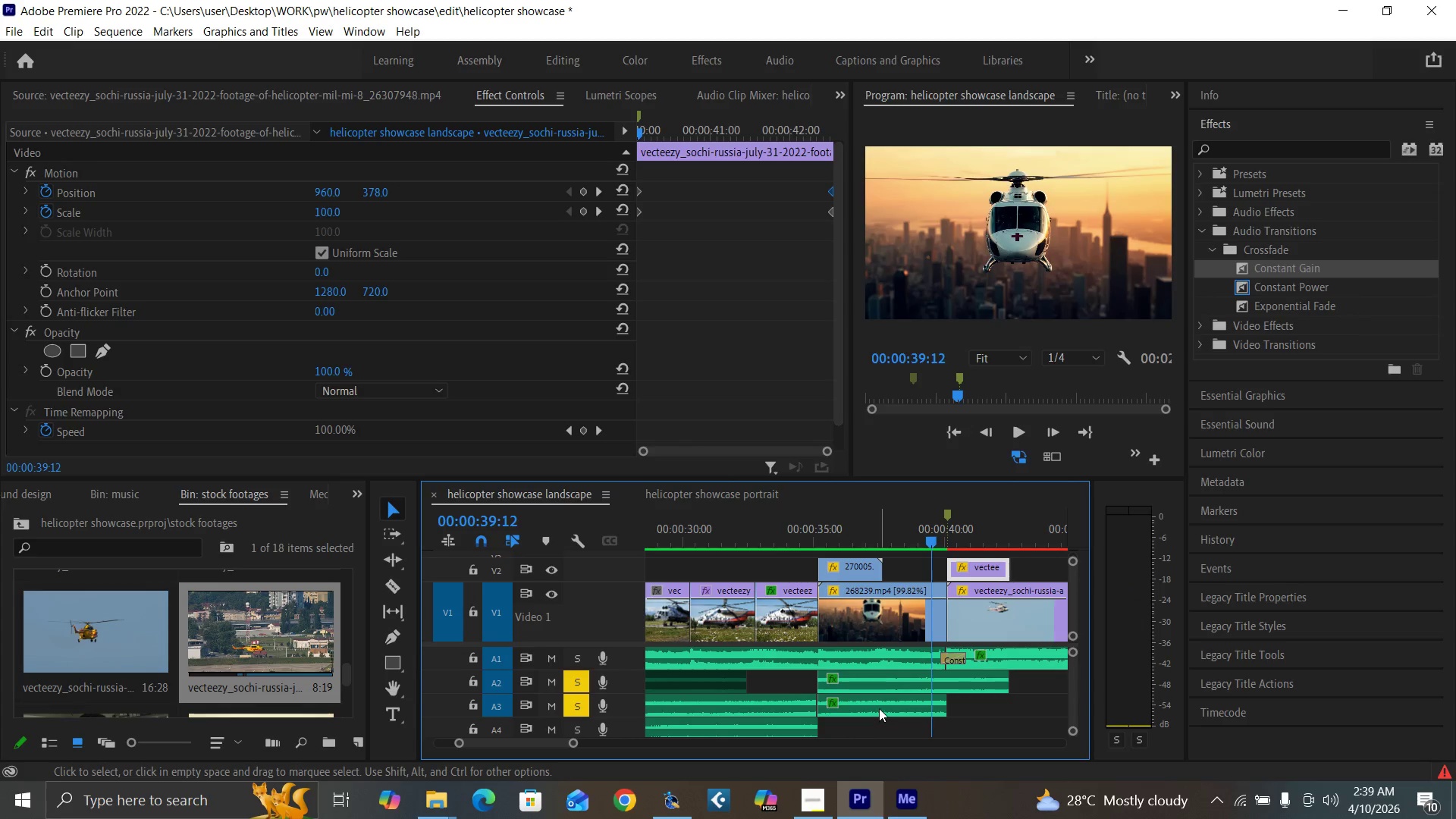 
key(Space)
 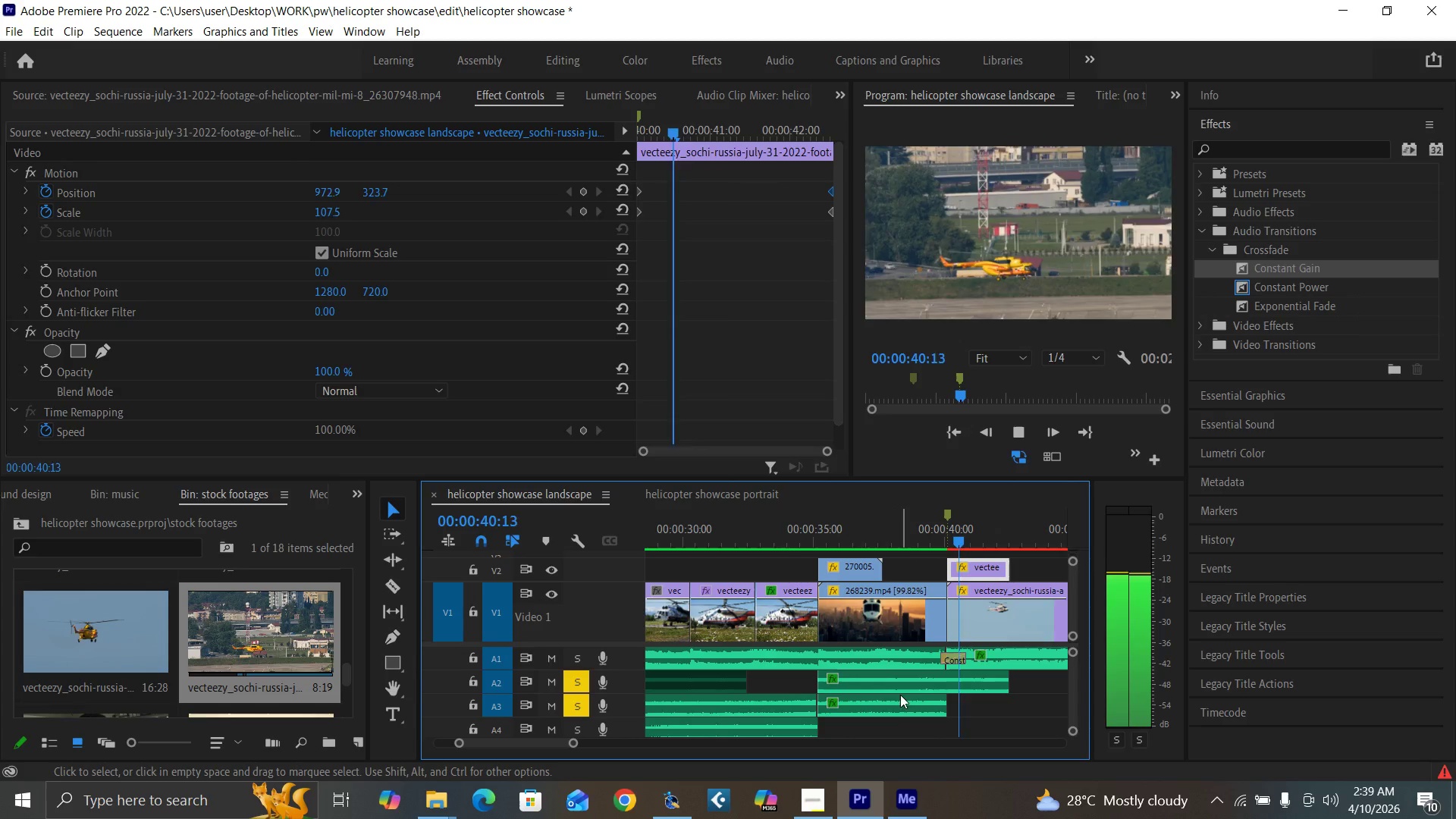 
key(Space)
 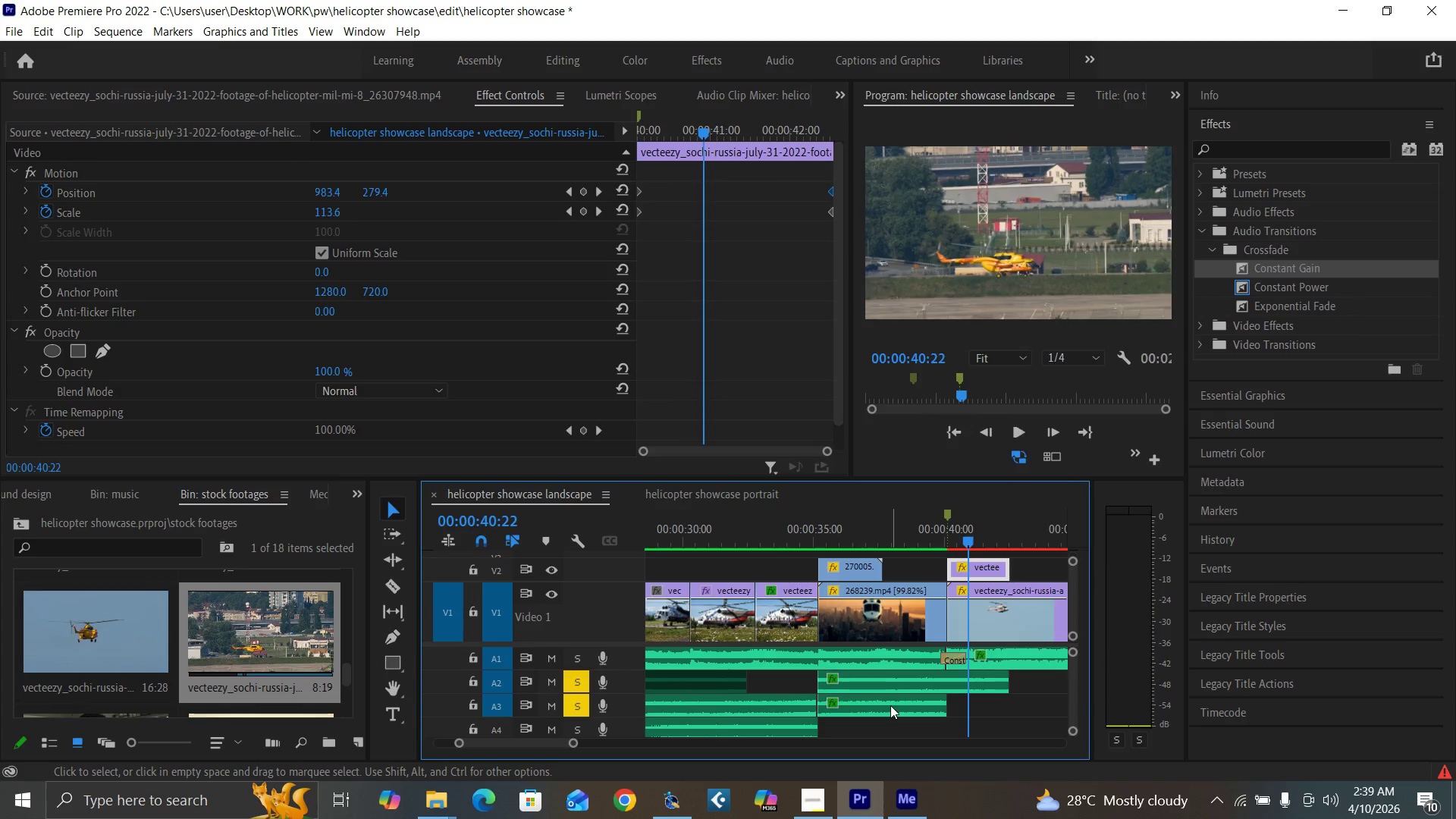 
left_click([890, 705])
 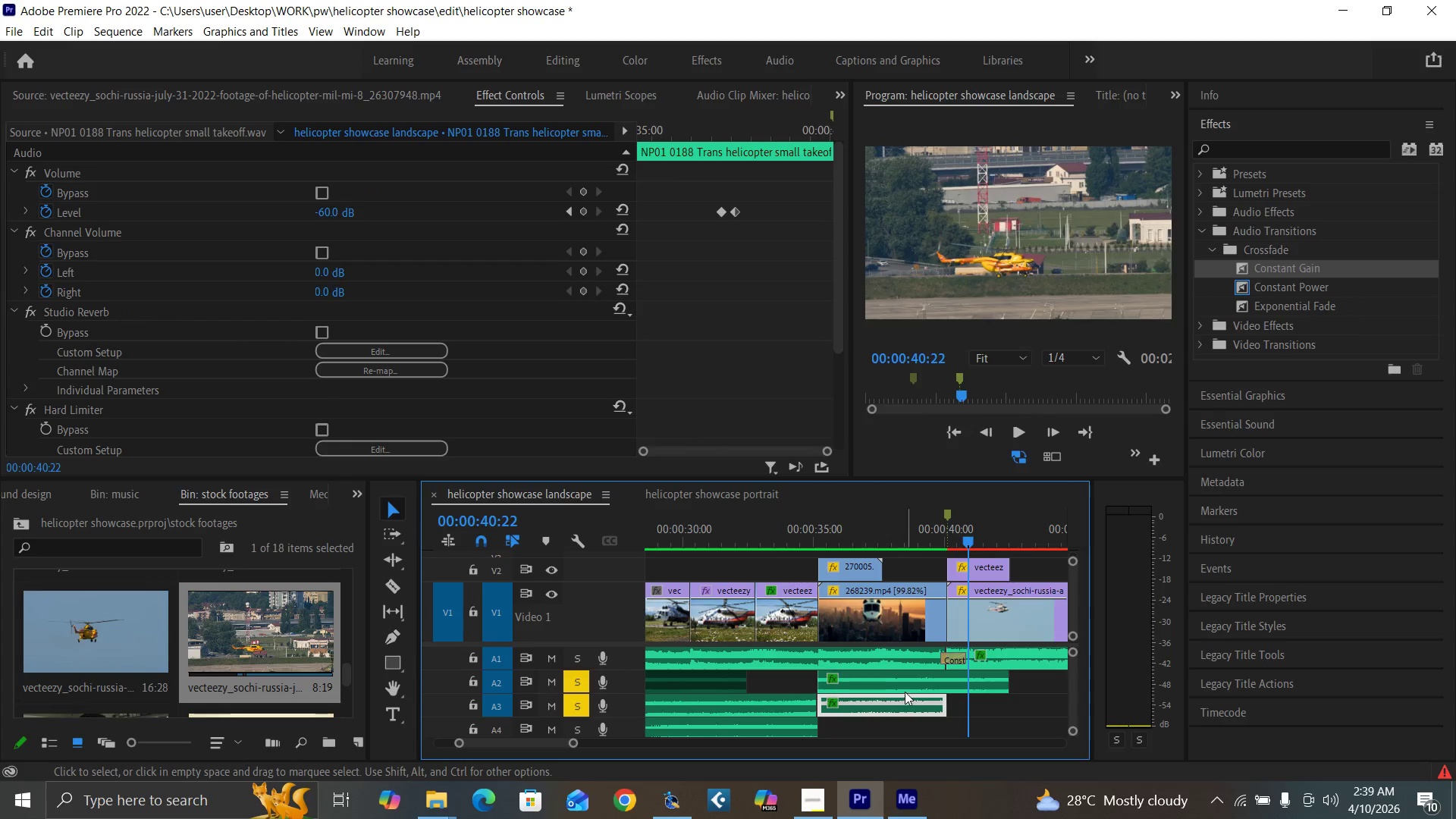 
left_click([906, 673])
 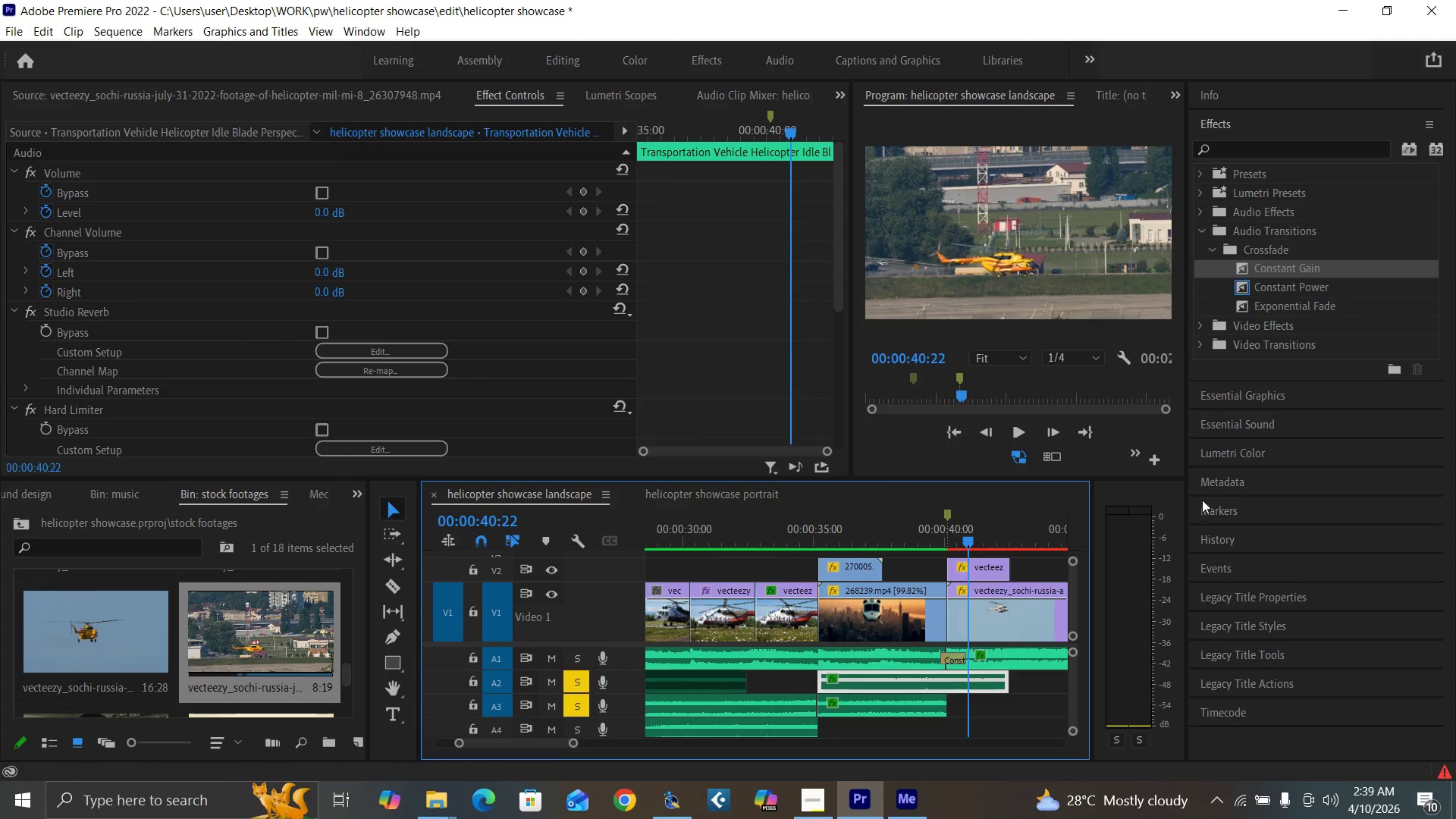 
left_click([1264, 423])
 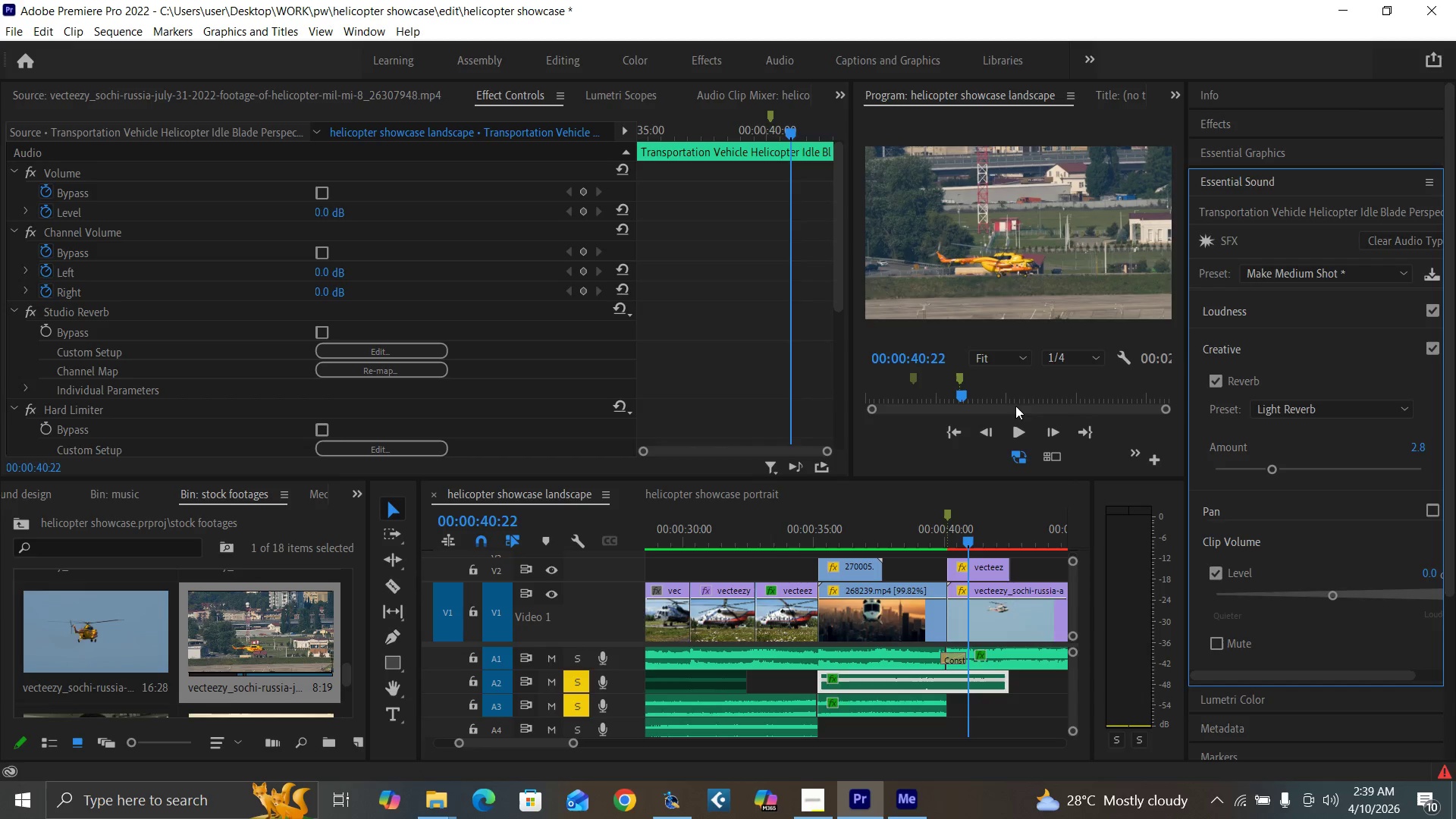 
left_click([1301, 275])
 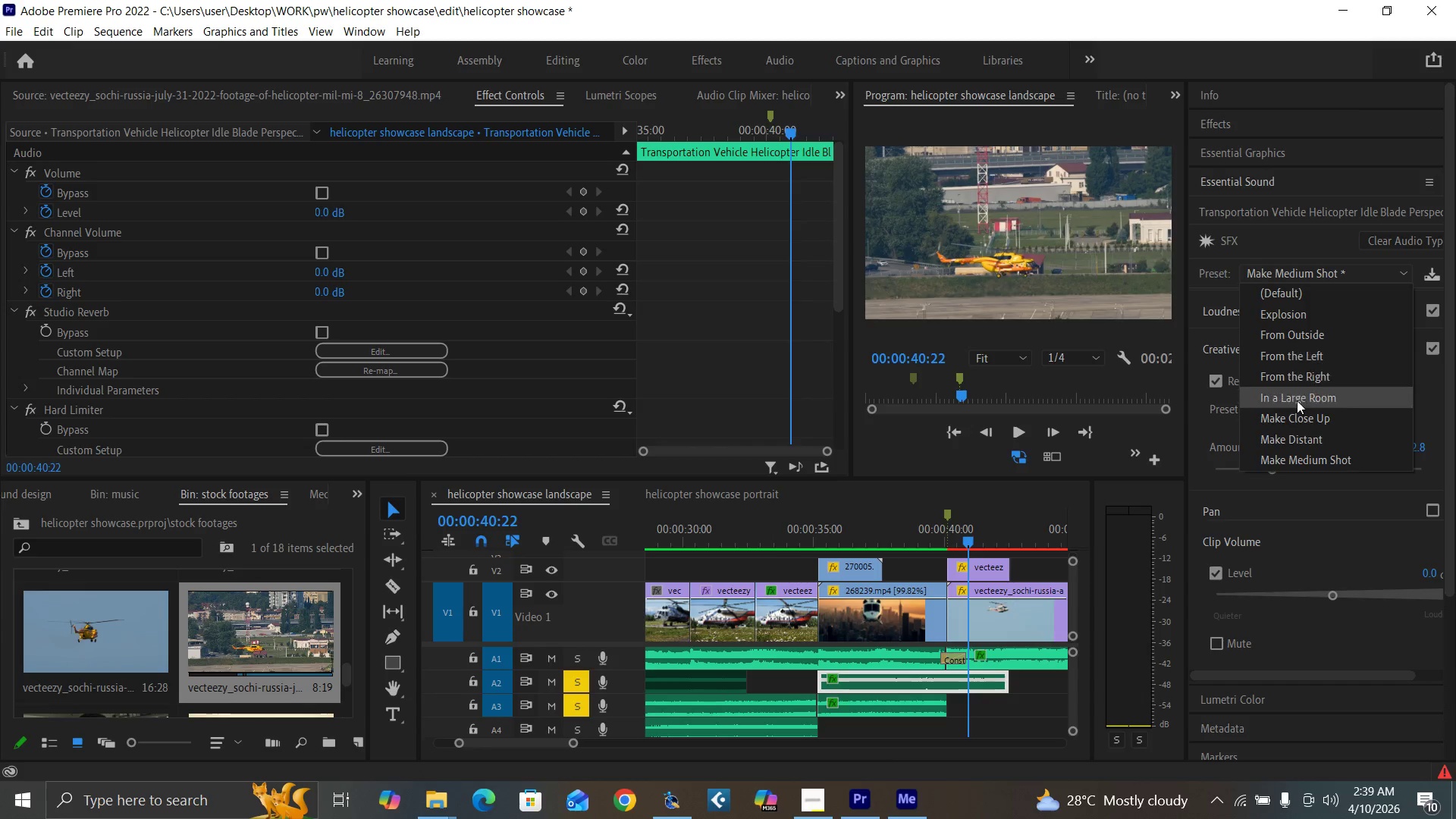 
left_click([1295, 433])
 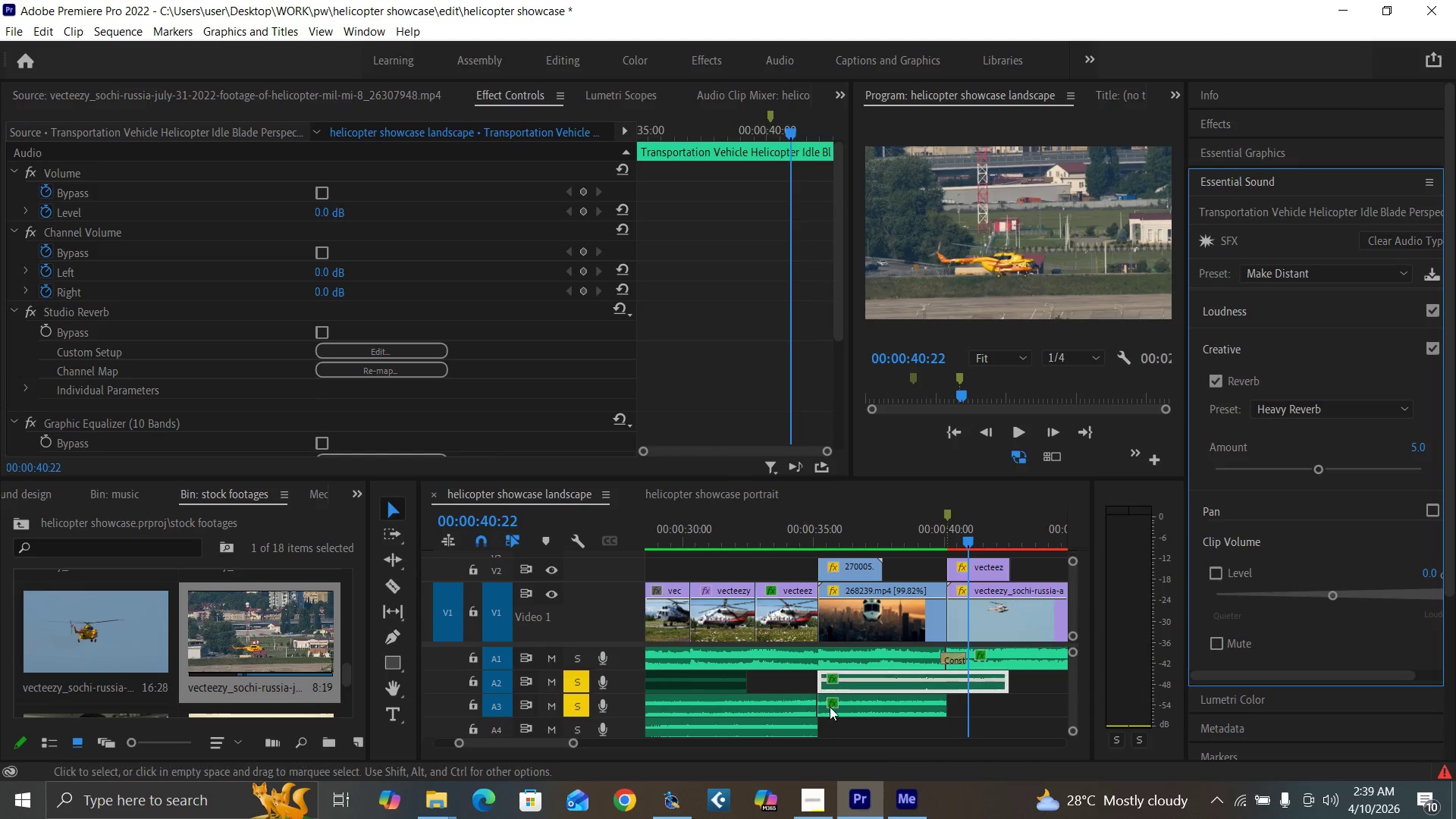 
left_click([847, 706])
 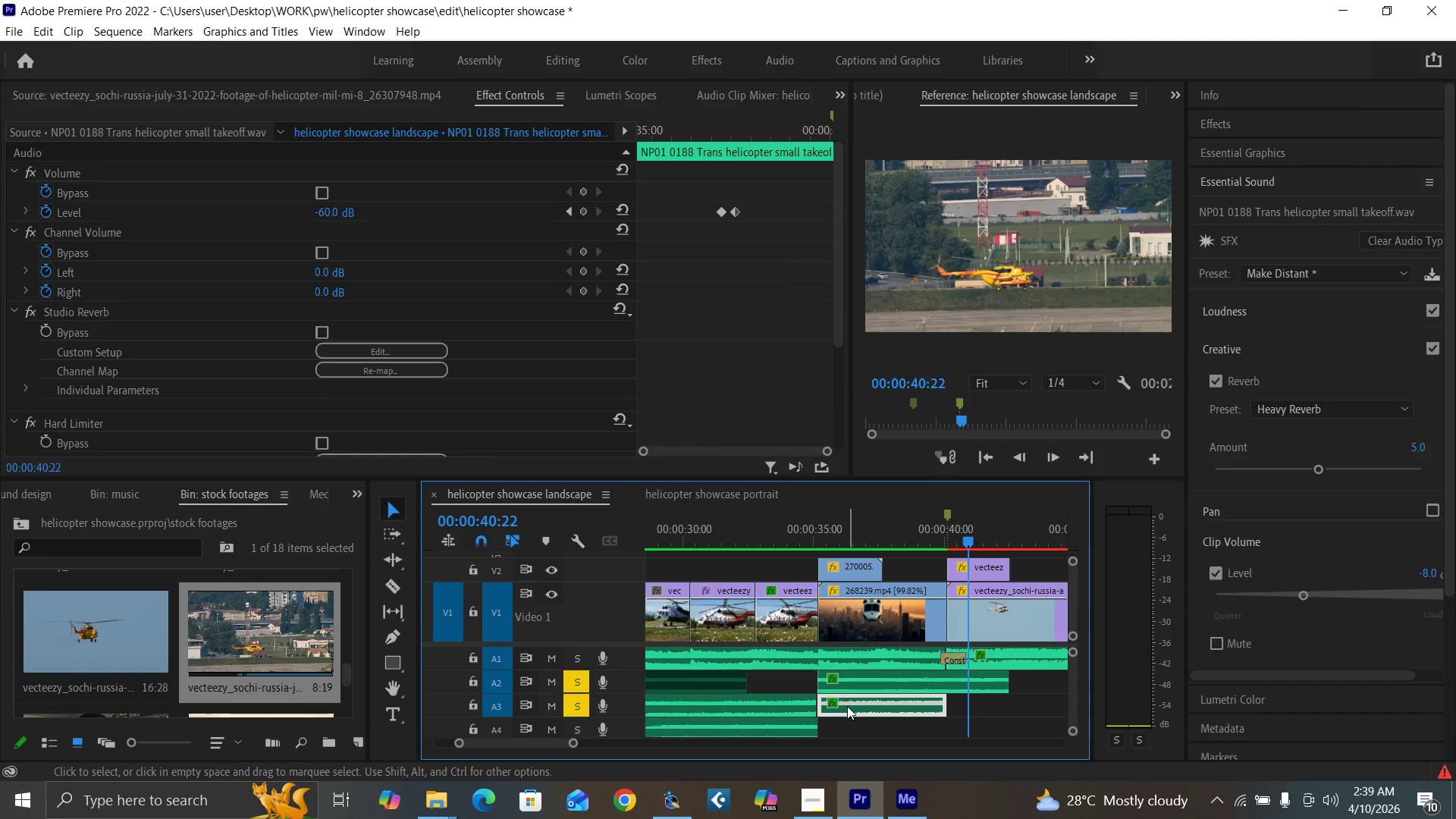 
hold_key(key=ShiftLeft, duration=0.59)
 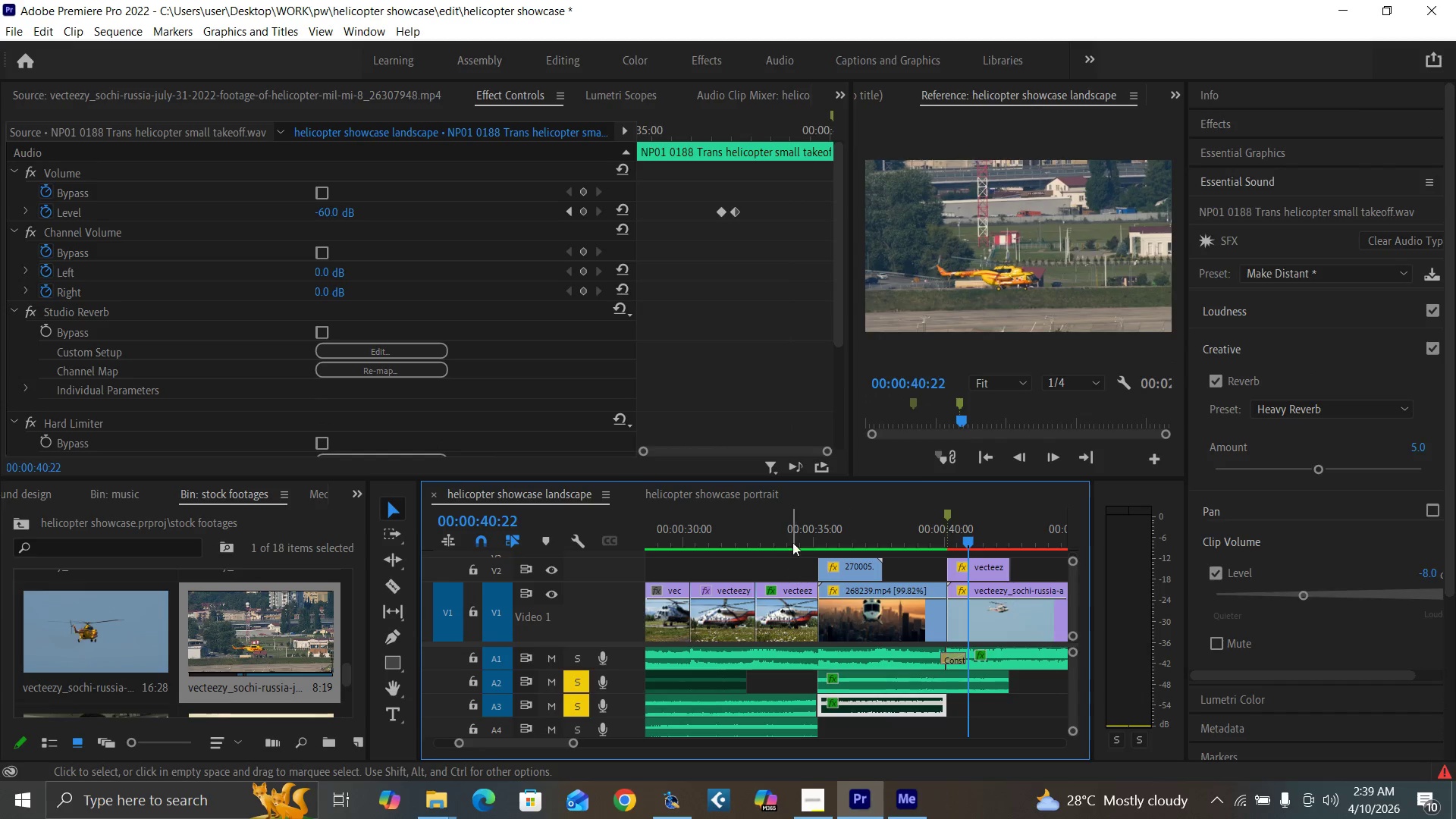 
left_click([793, 529])
 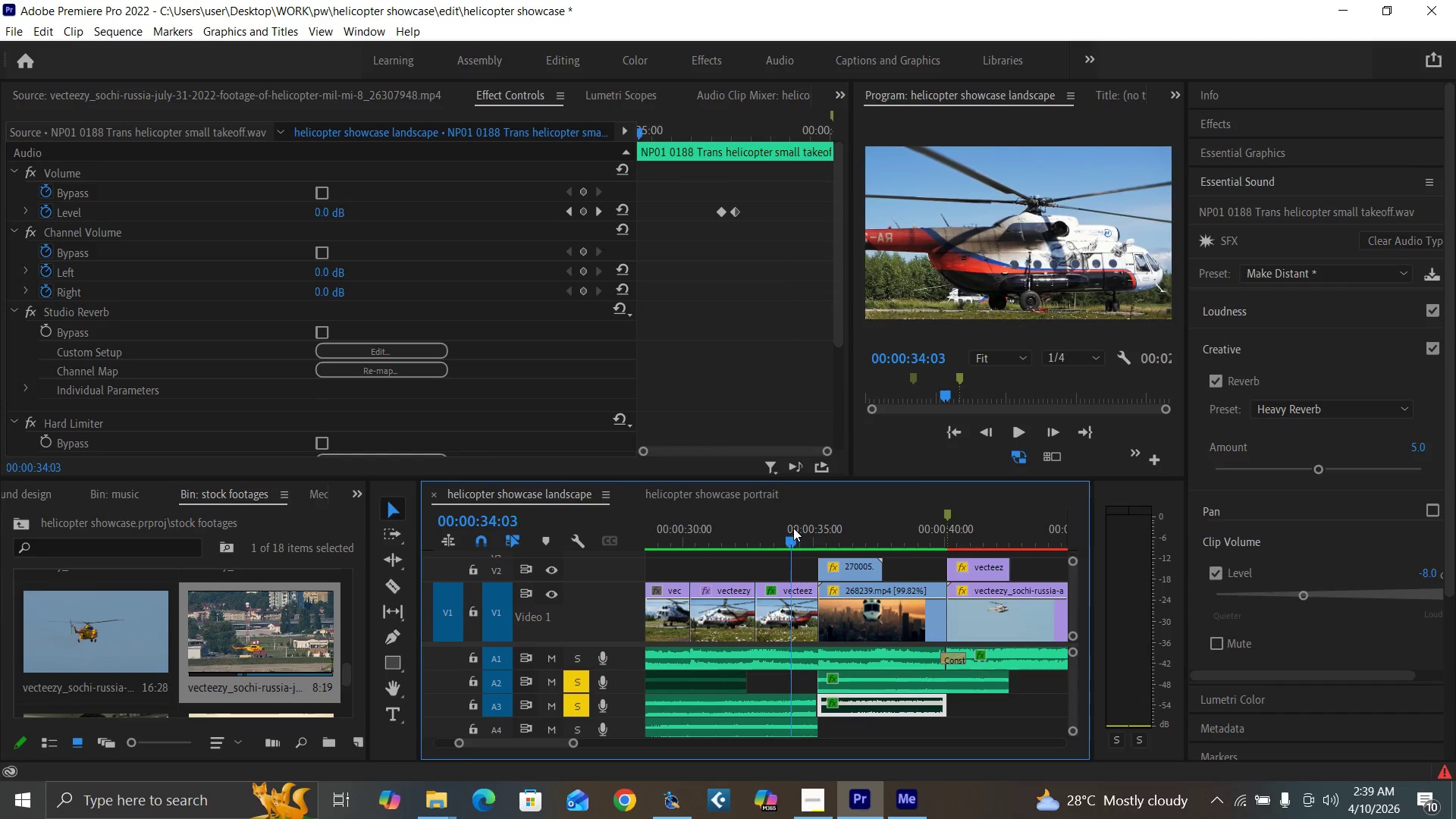 
key(Space)
 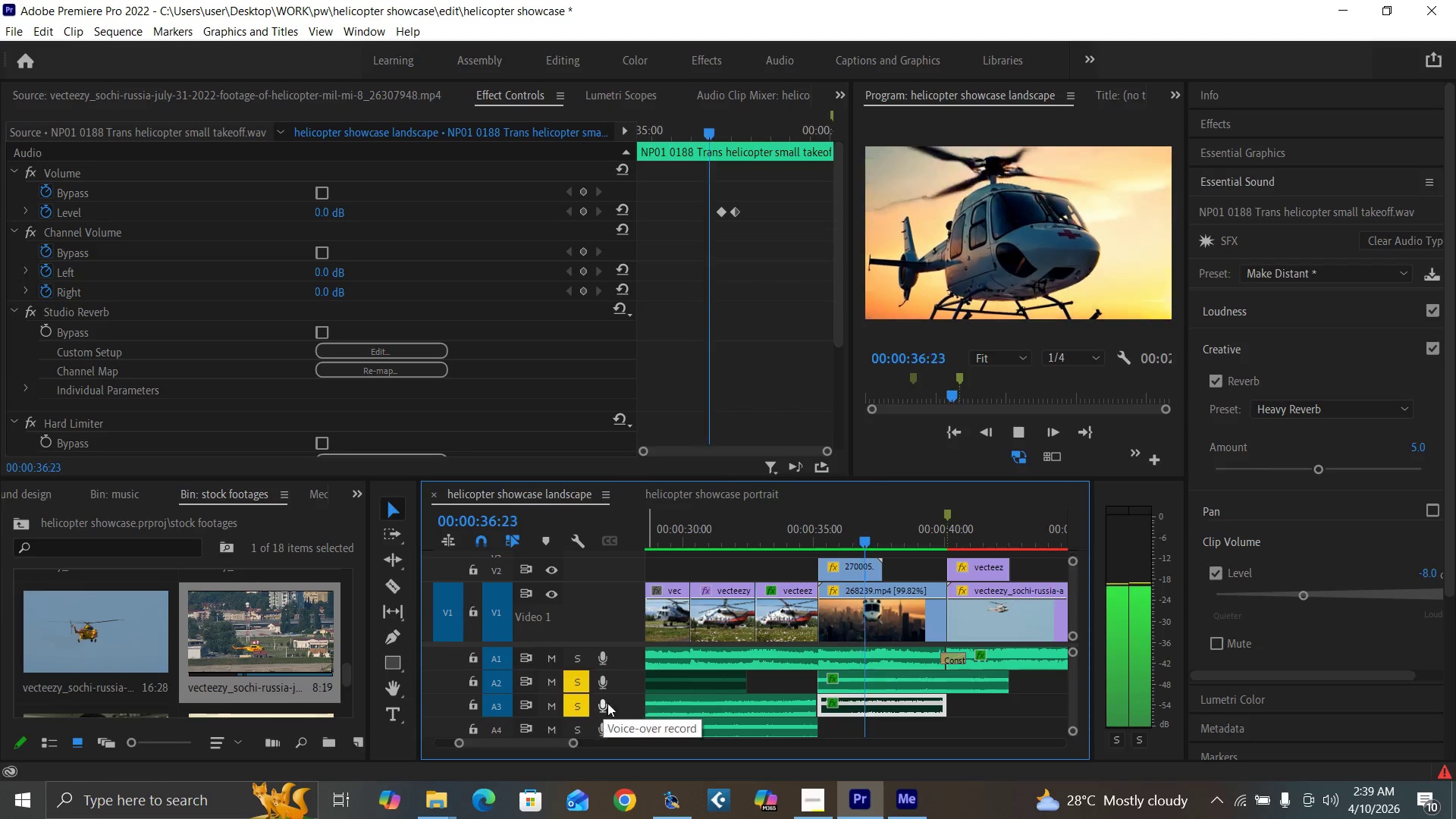 
key(Space)
 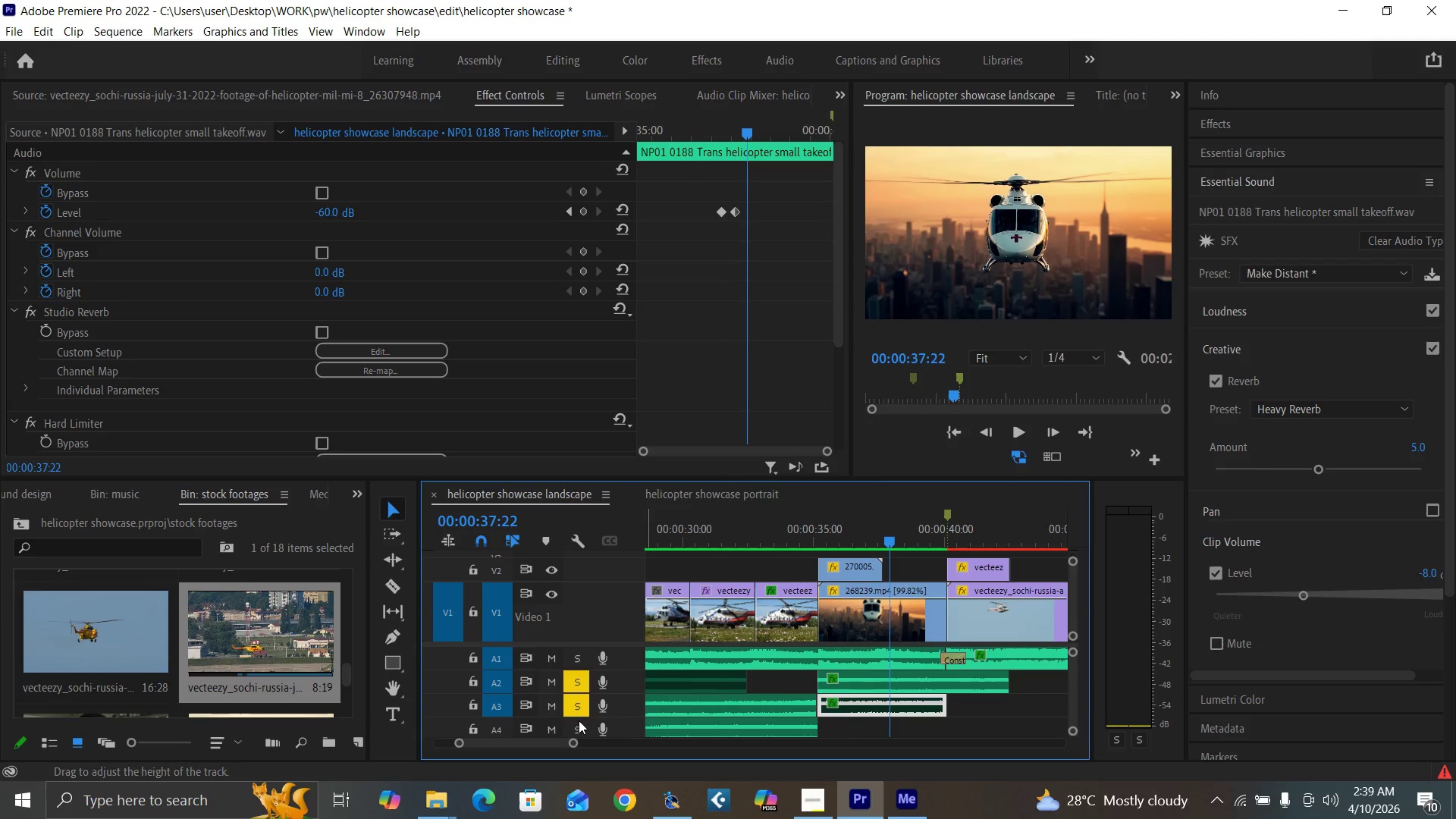 
left_click([575, 725])
 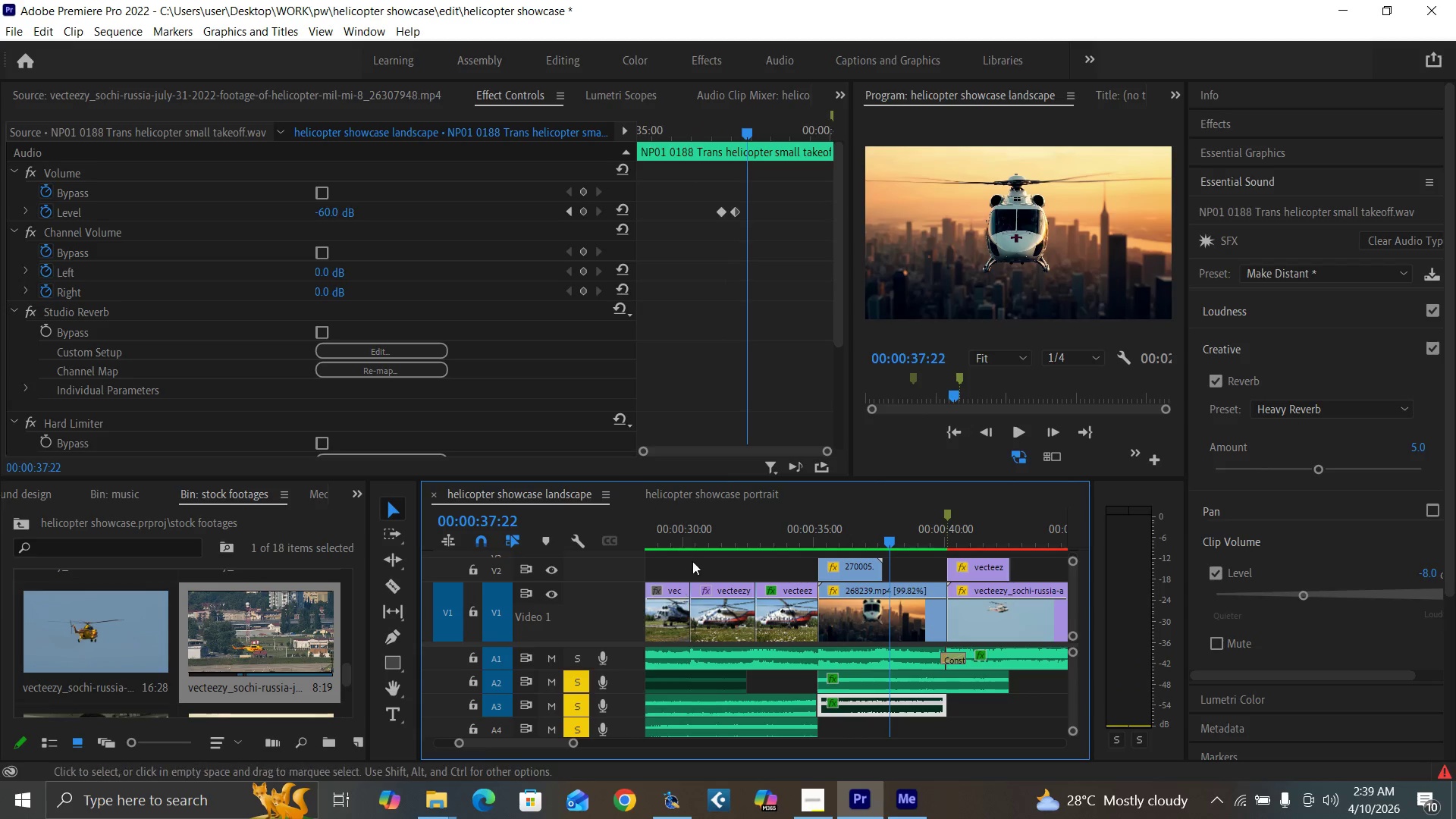 
left_click([701, 534])
 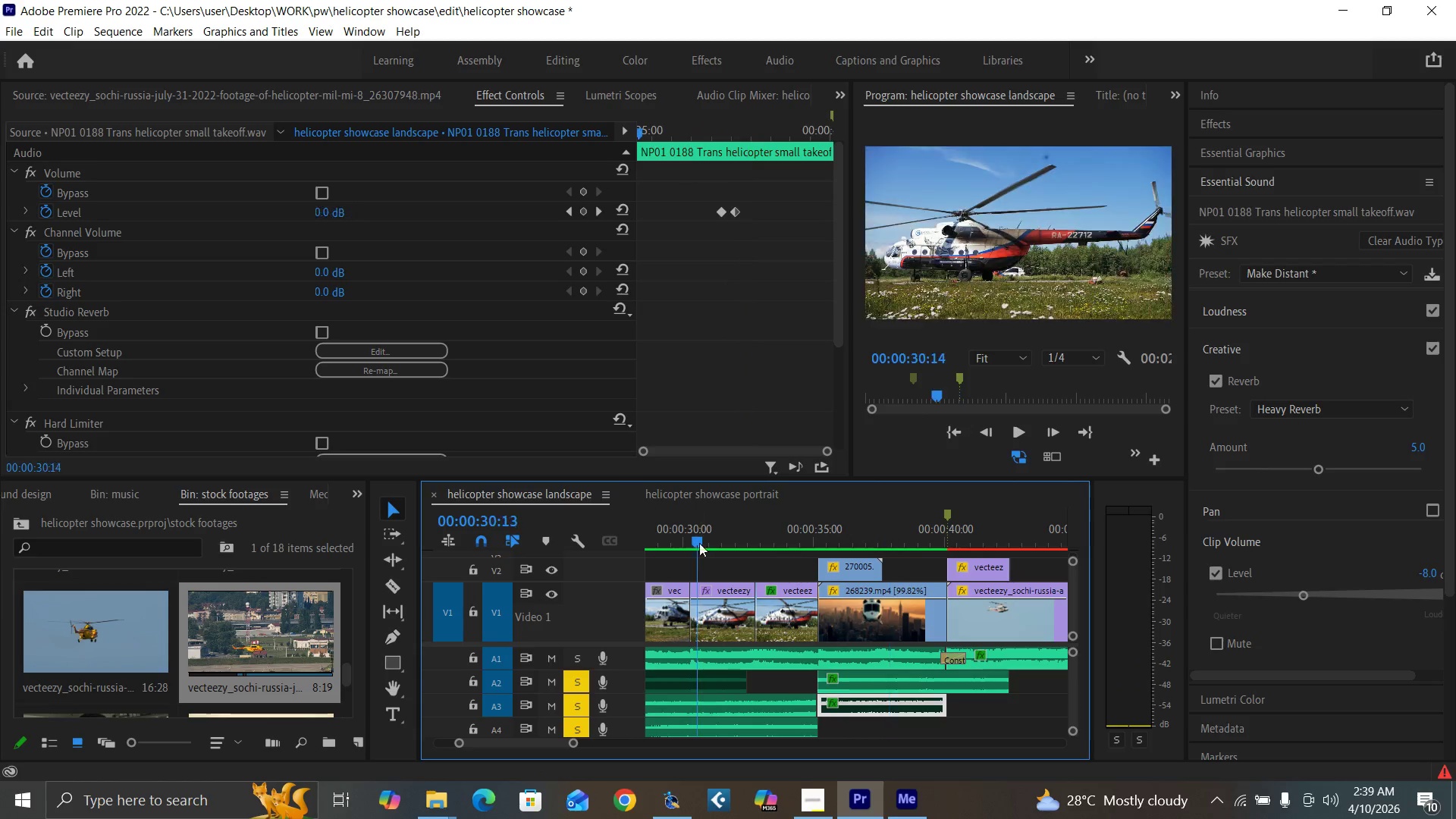 
key(Space)
 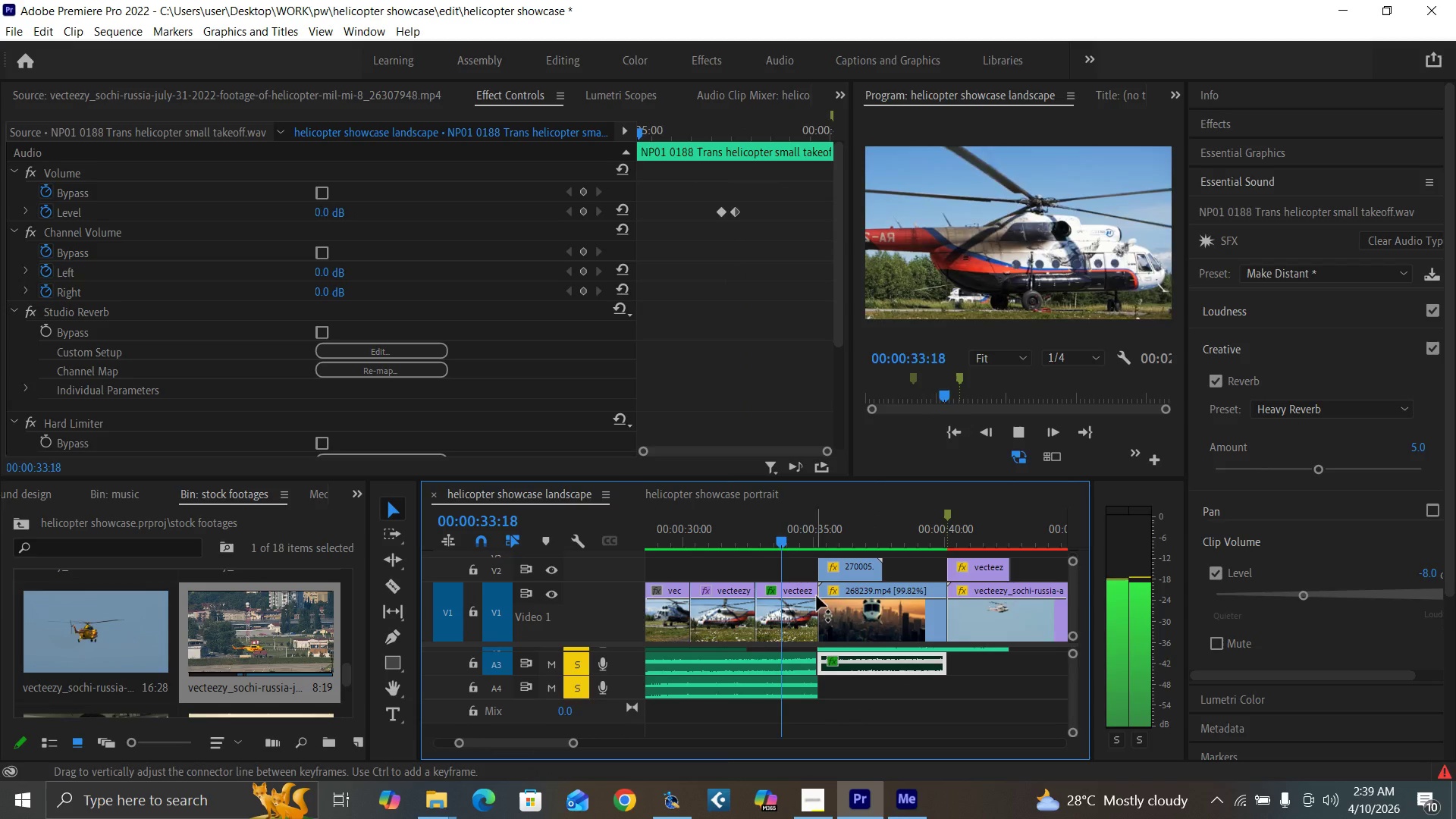 
left_click_drag(start_coordinate=[1072, 679], to_coordinate=[1071, 674])
 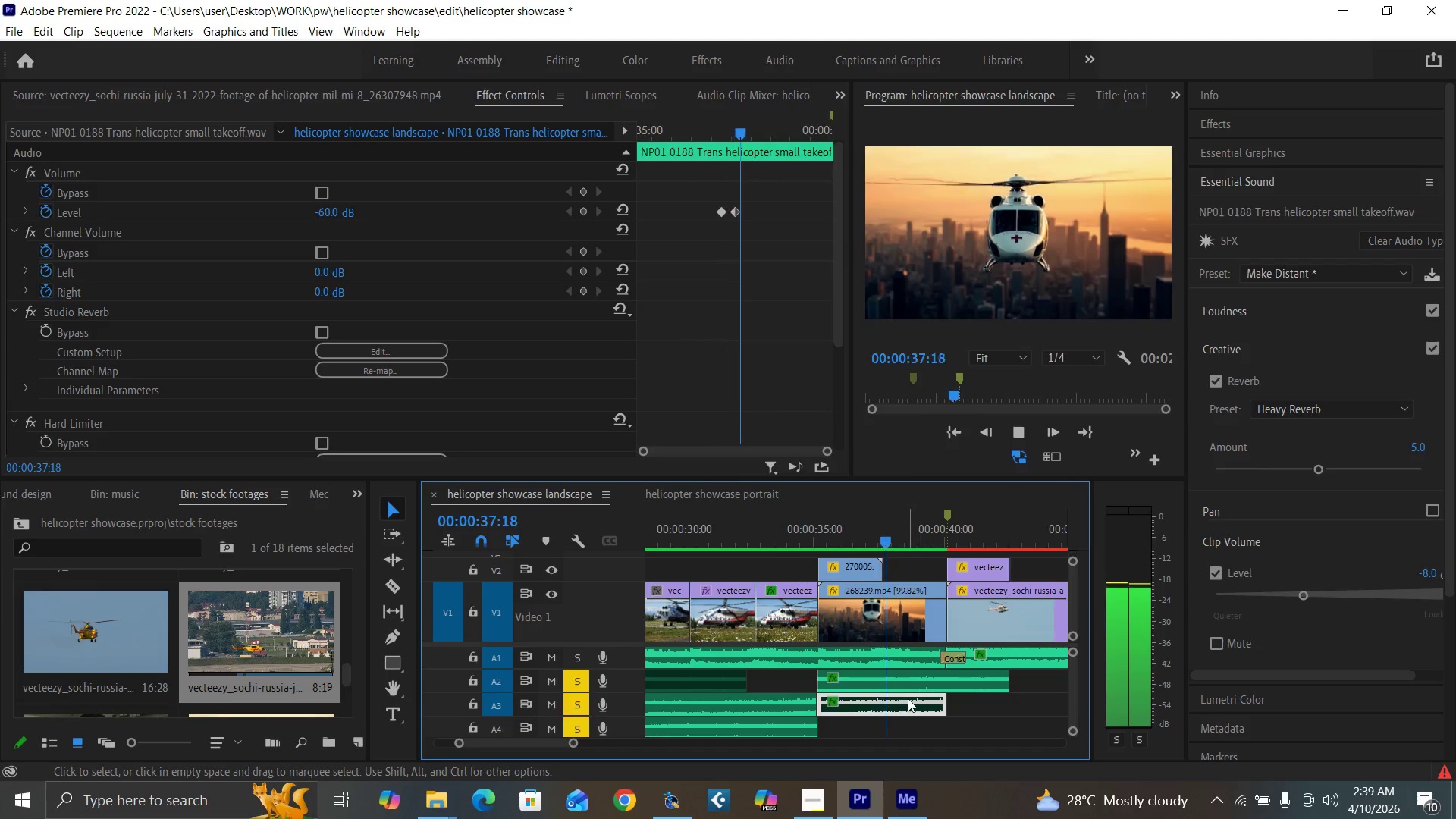 
key(Space)
 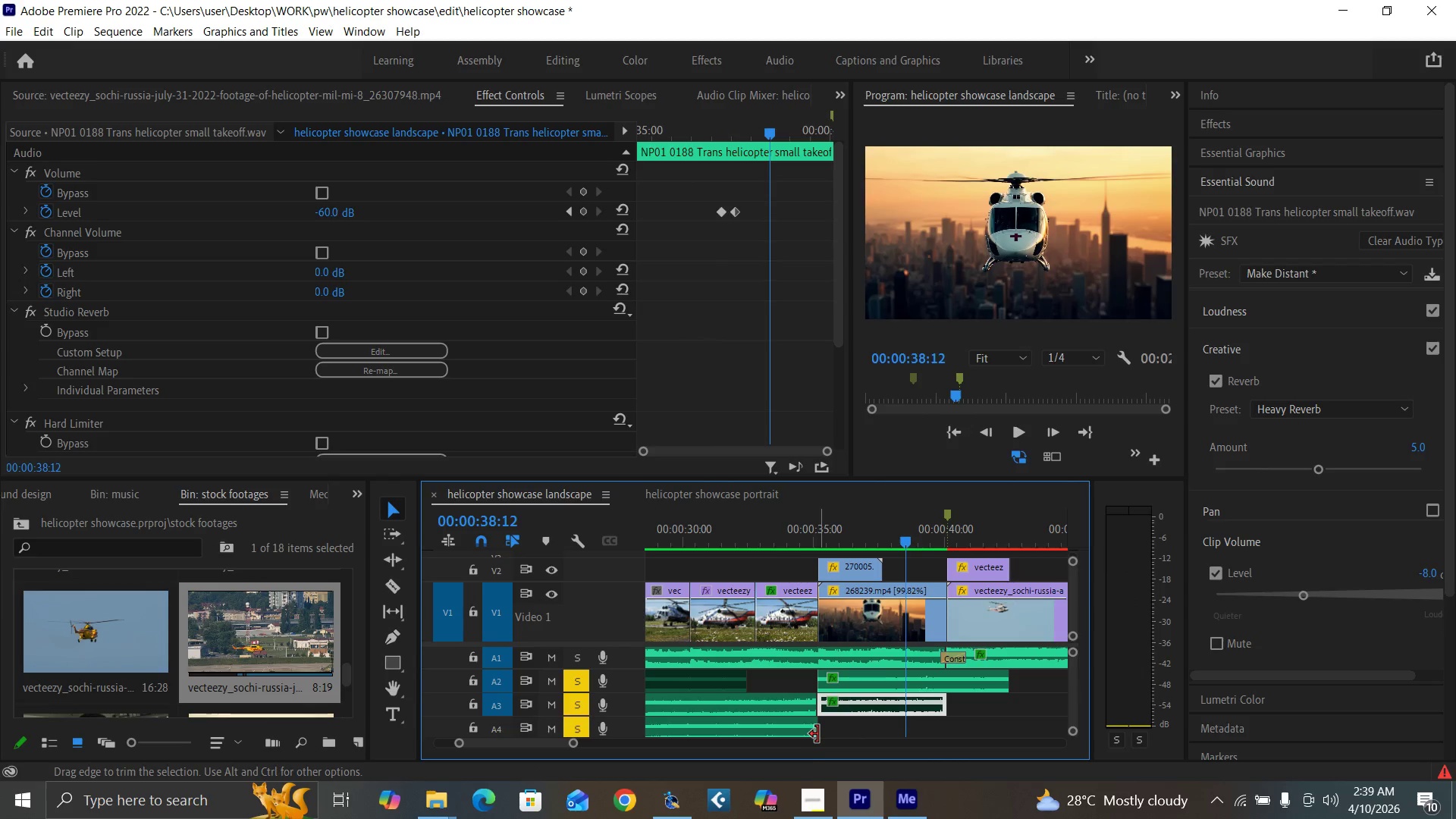 
left_click_drag(start_coordinate=[814, 732], to_coordinate=[1003, 726])
 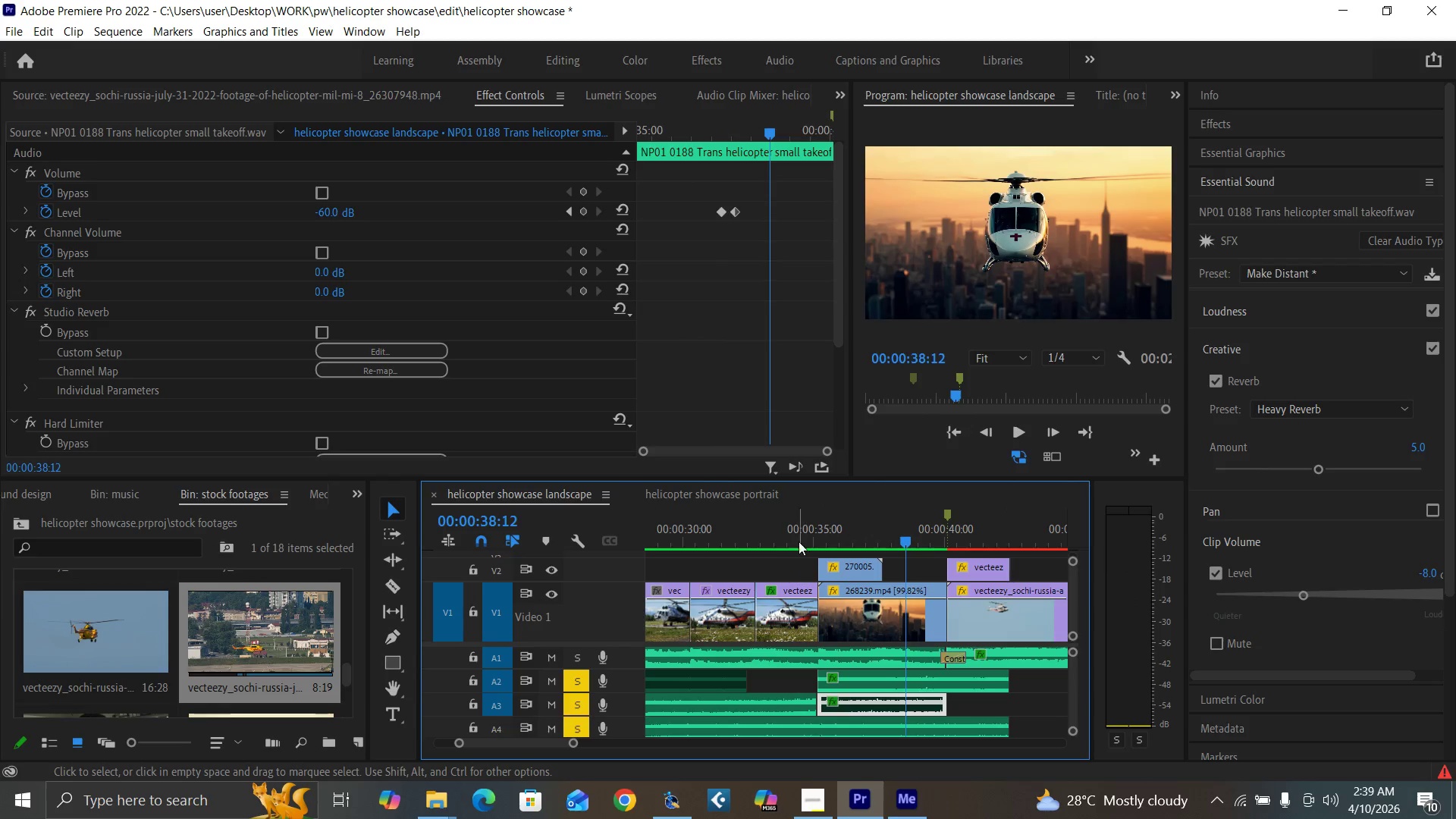 
left_click([801, 536])
 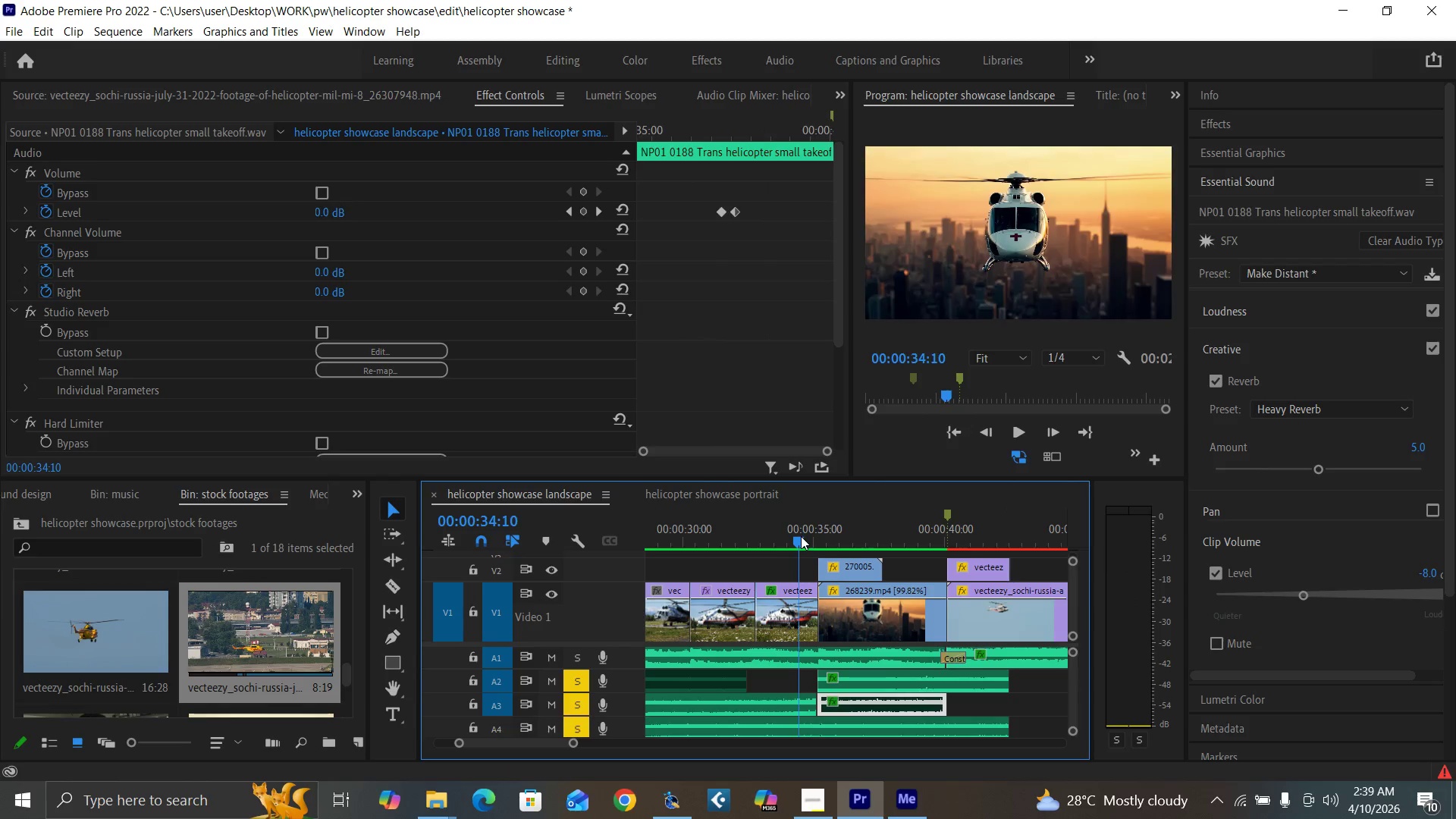 
key(Space)
 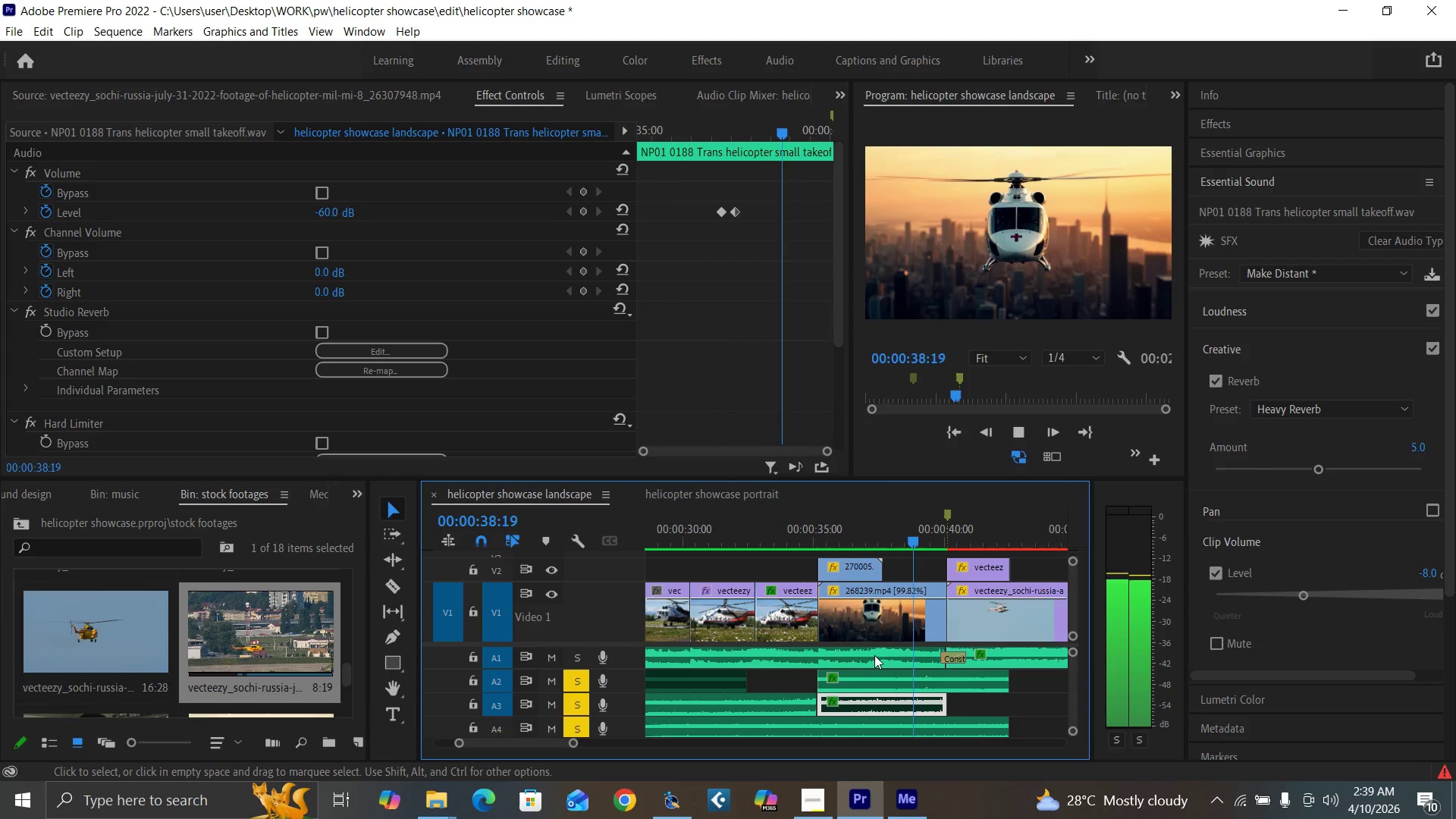 
wait(6.0)
 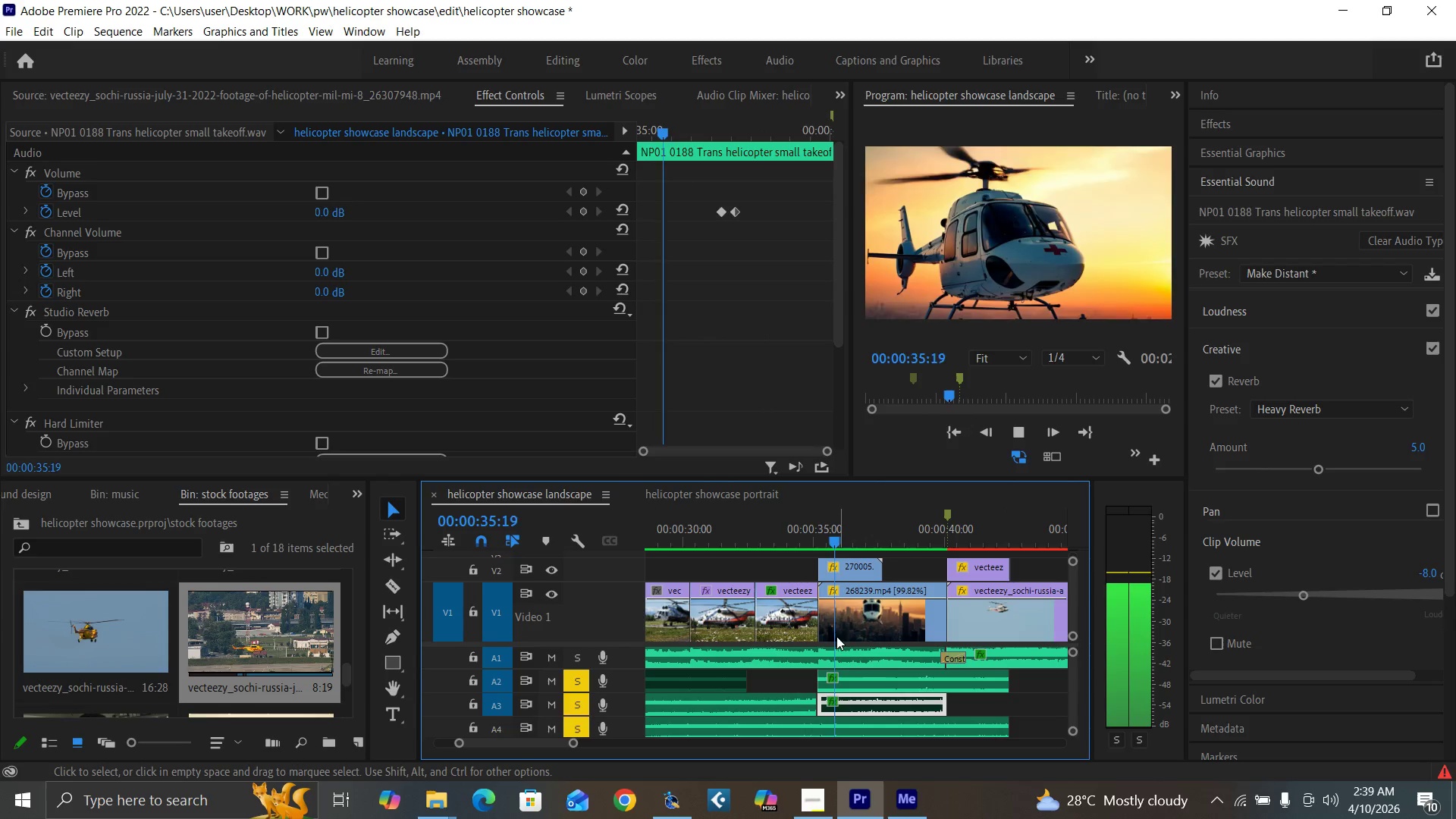 
key(Space)
 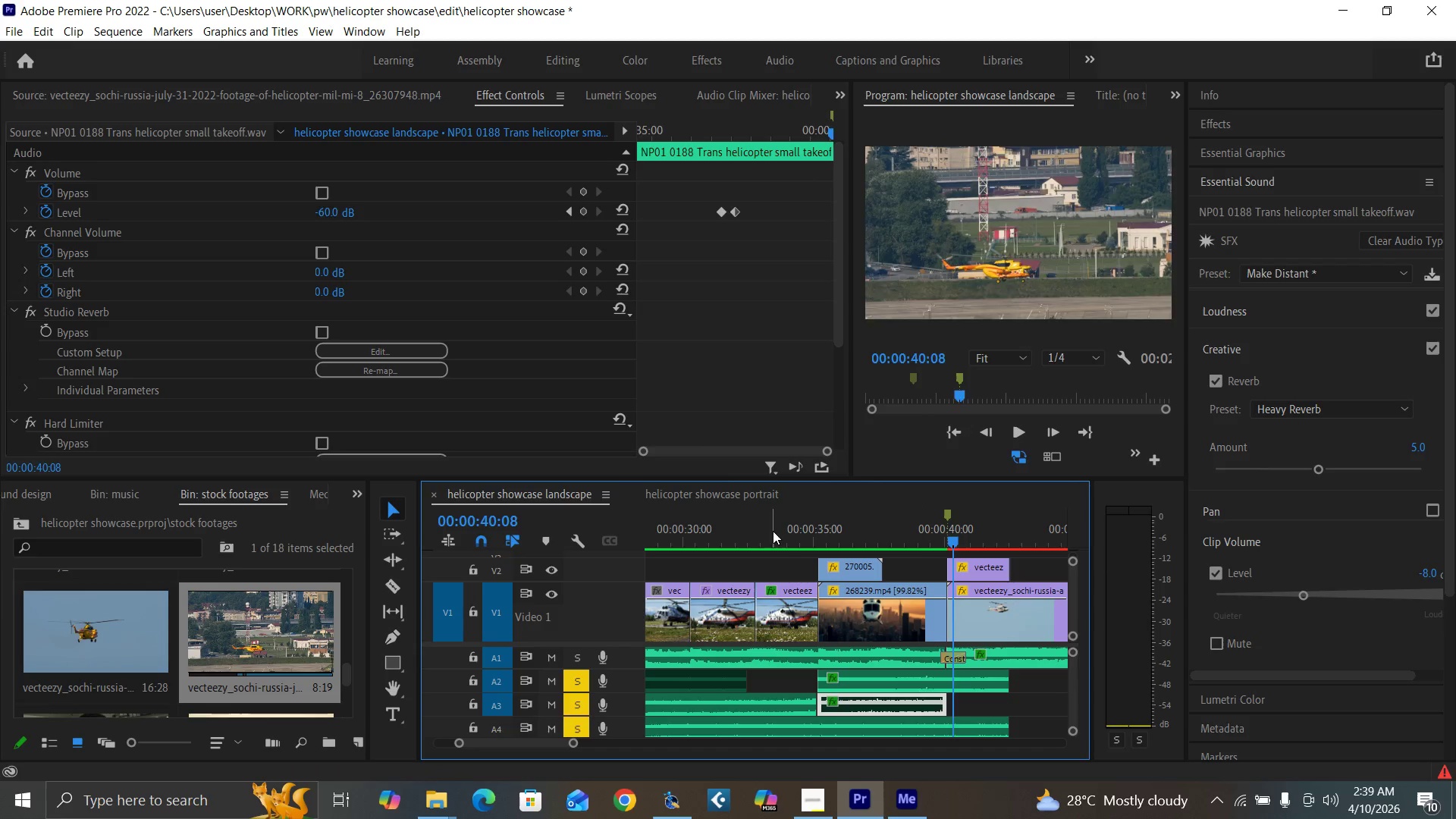 
key(Space)
 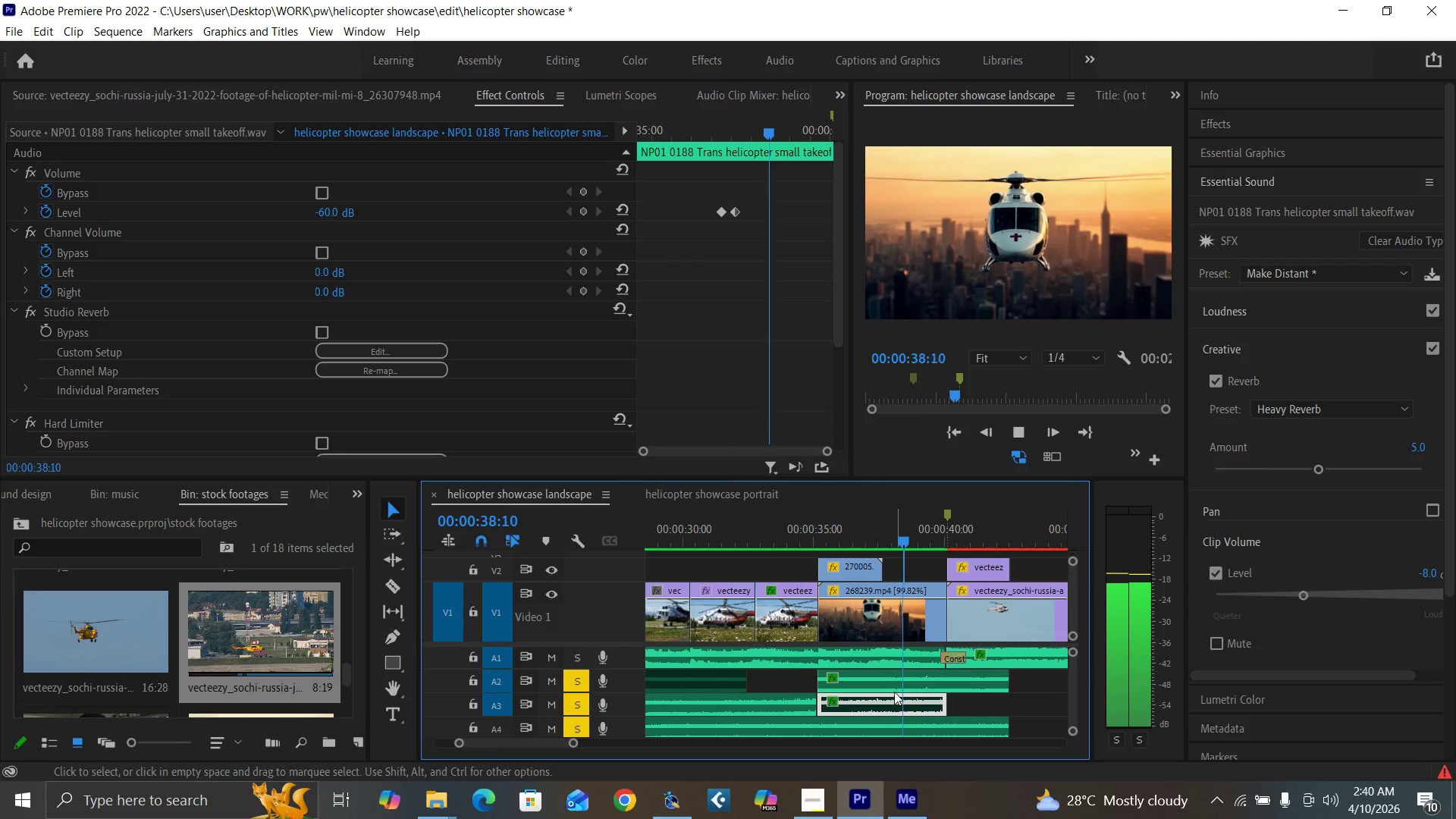 
wait(7.02)
 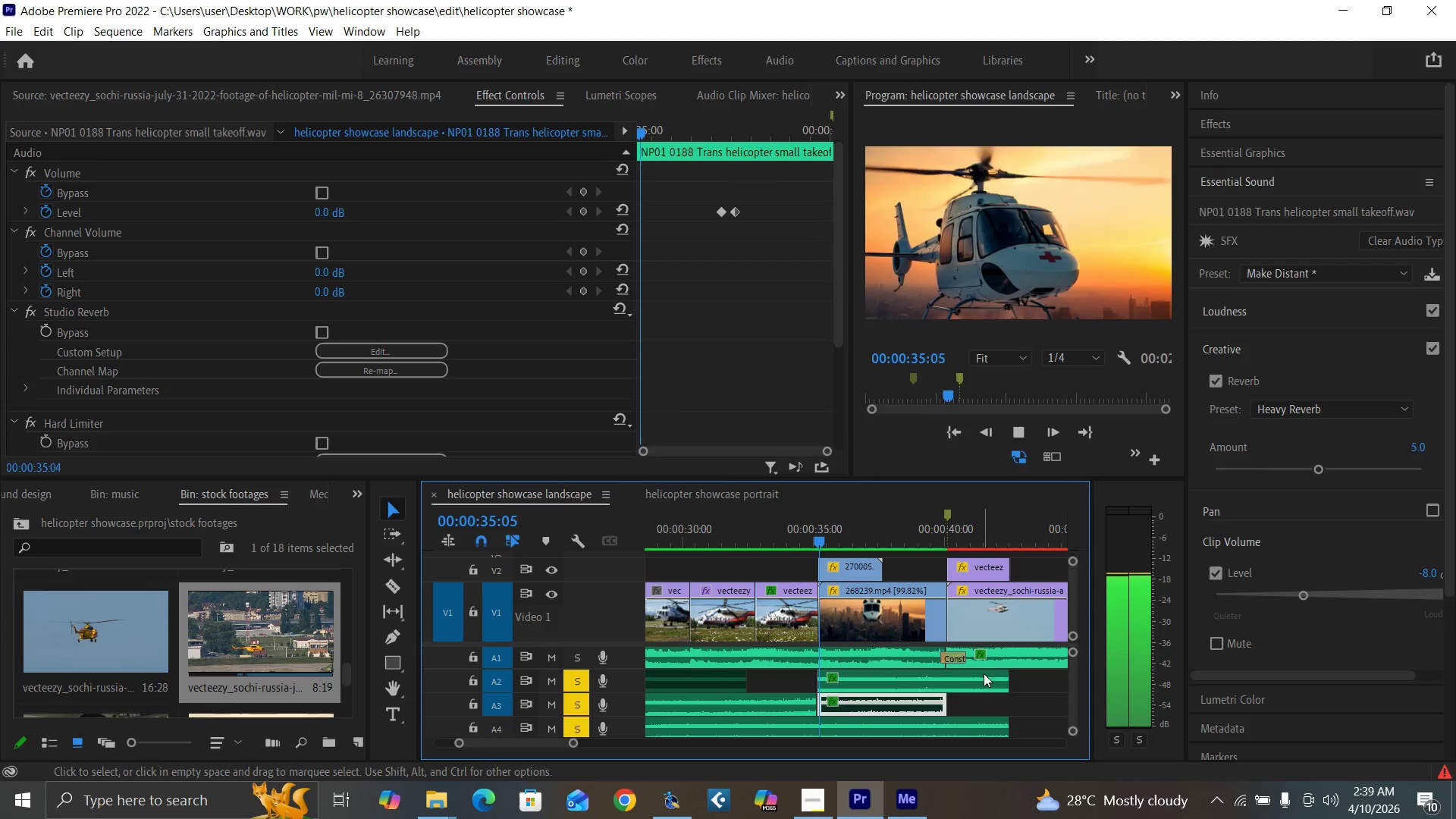 
left_click([769, 536])
 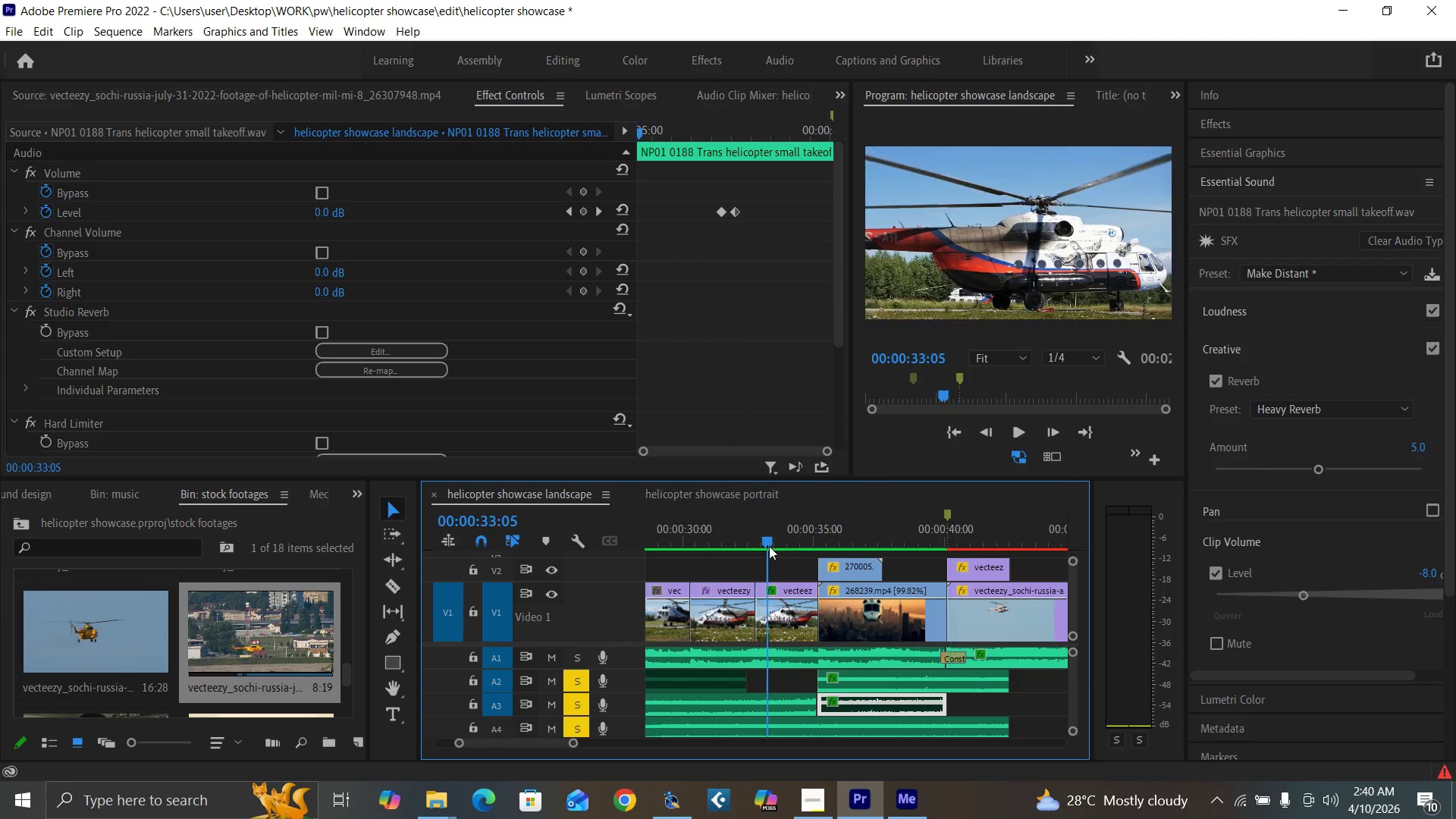 
key(Space)
 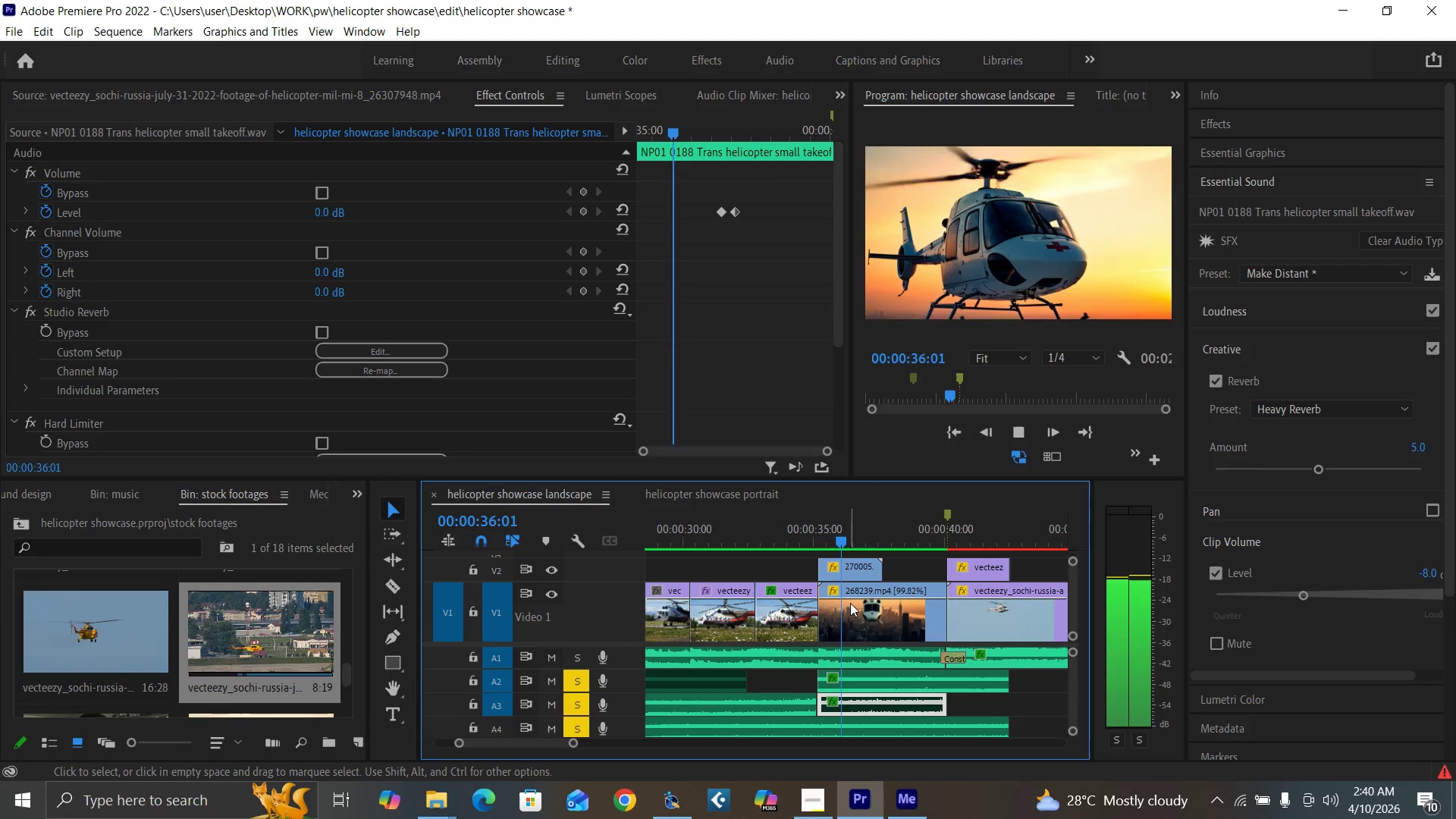 
key(Space)
 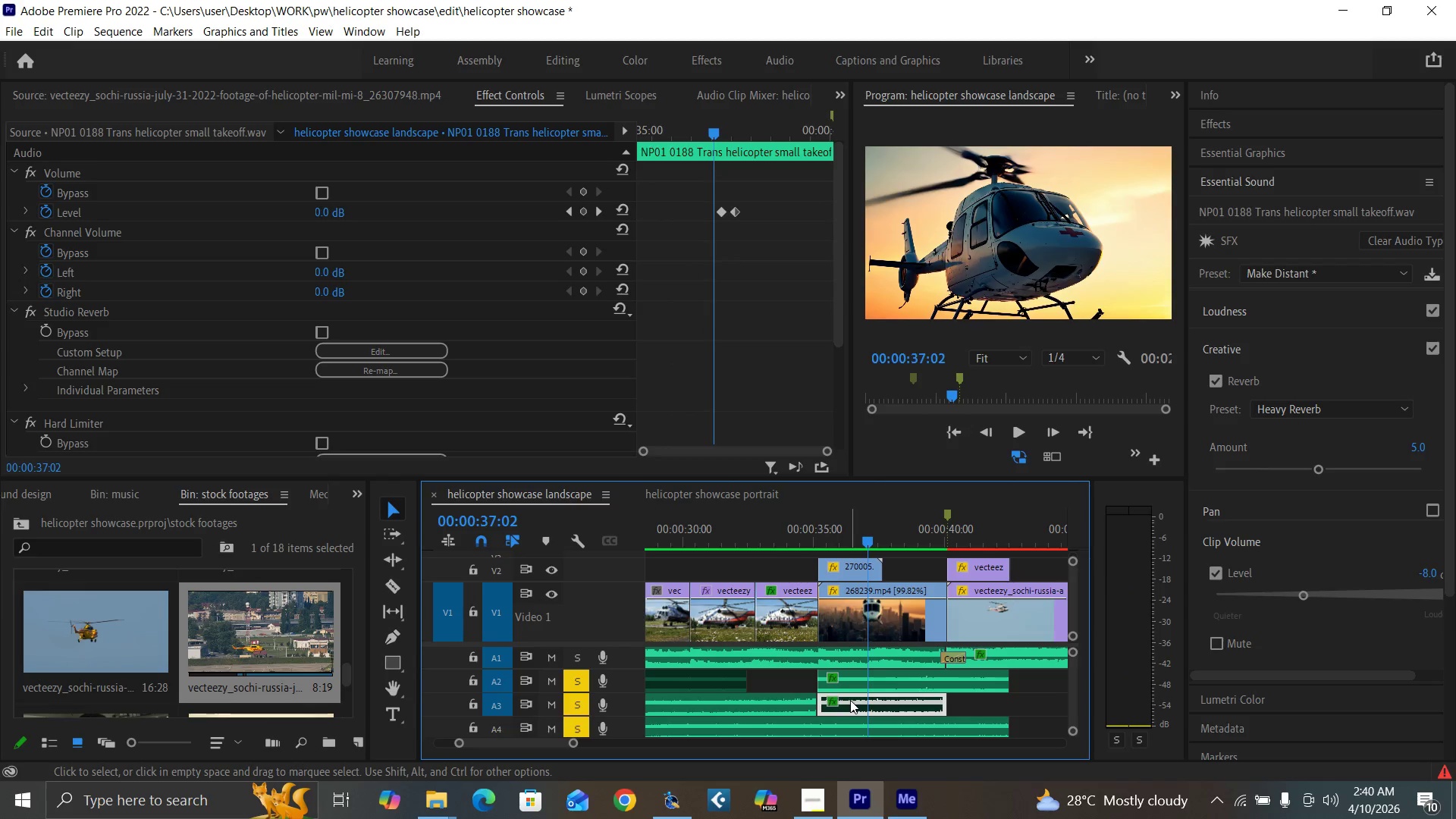 
left_click_drag(start_coordinate=[852, 700], to_coordinate=[864, 696])
 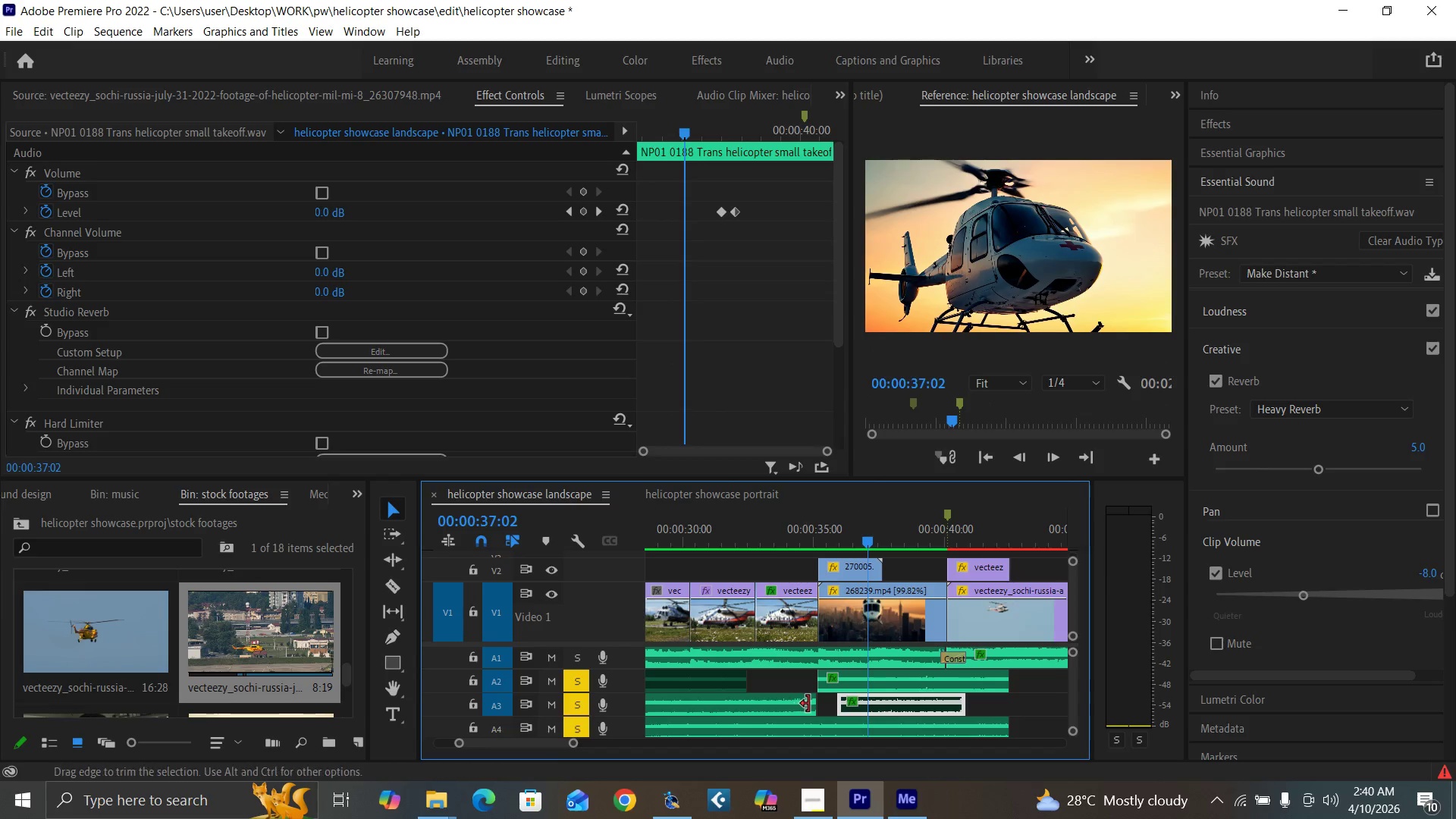 
left_click_drag(start_coordinate=[811, 704], to_coordinate=[828, 704])
 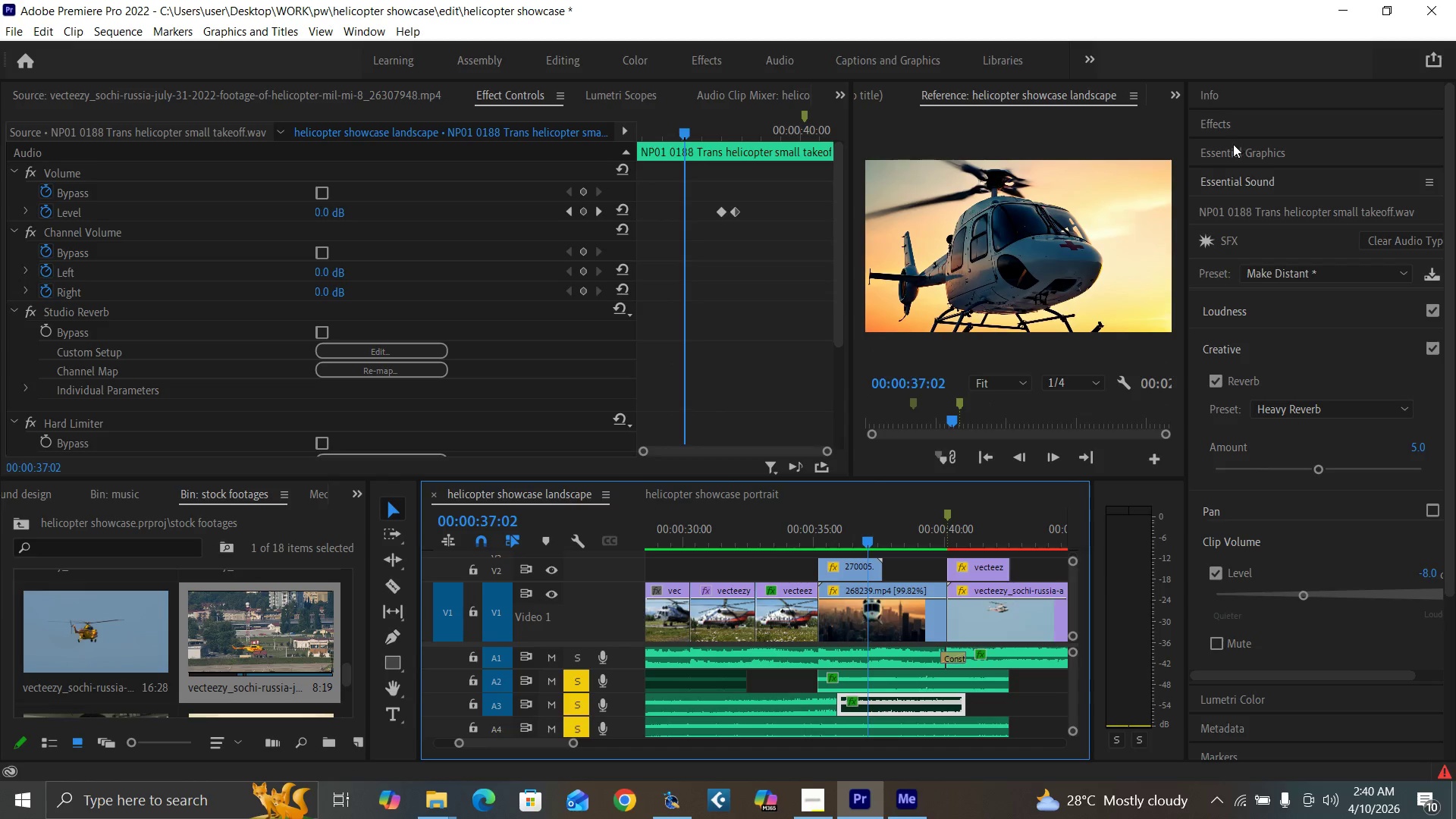 
left_click([1222, 129])
 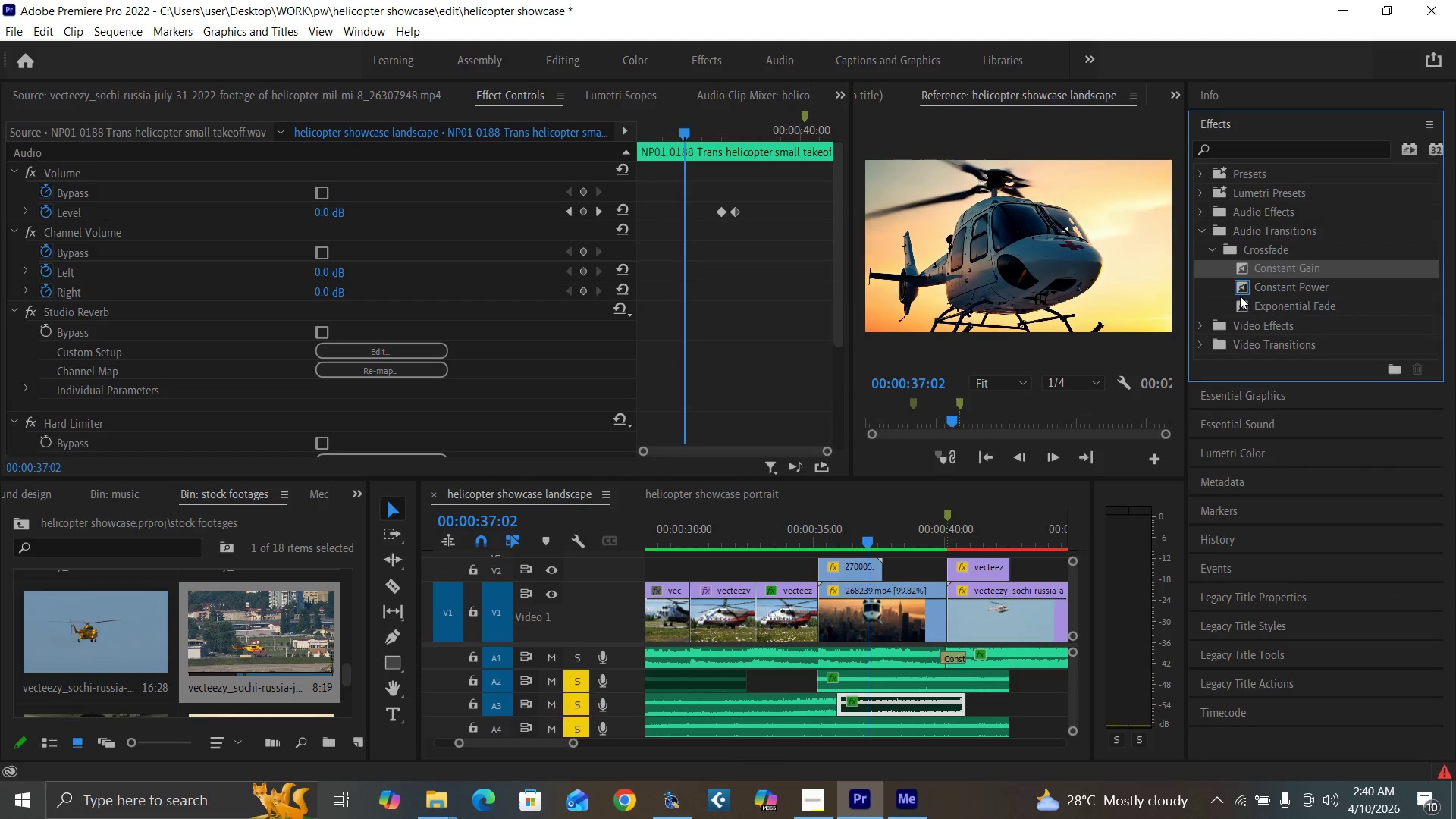 
left_click_drag(start_coordinate=[1241, 306], to_coordinate=[817, 705])
 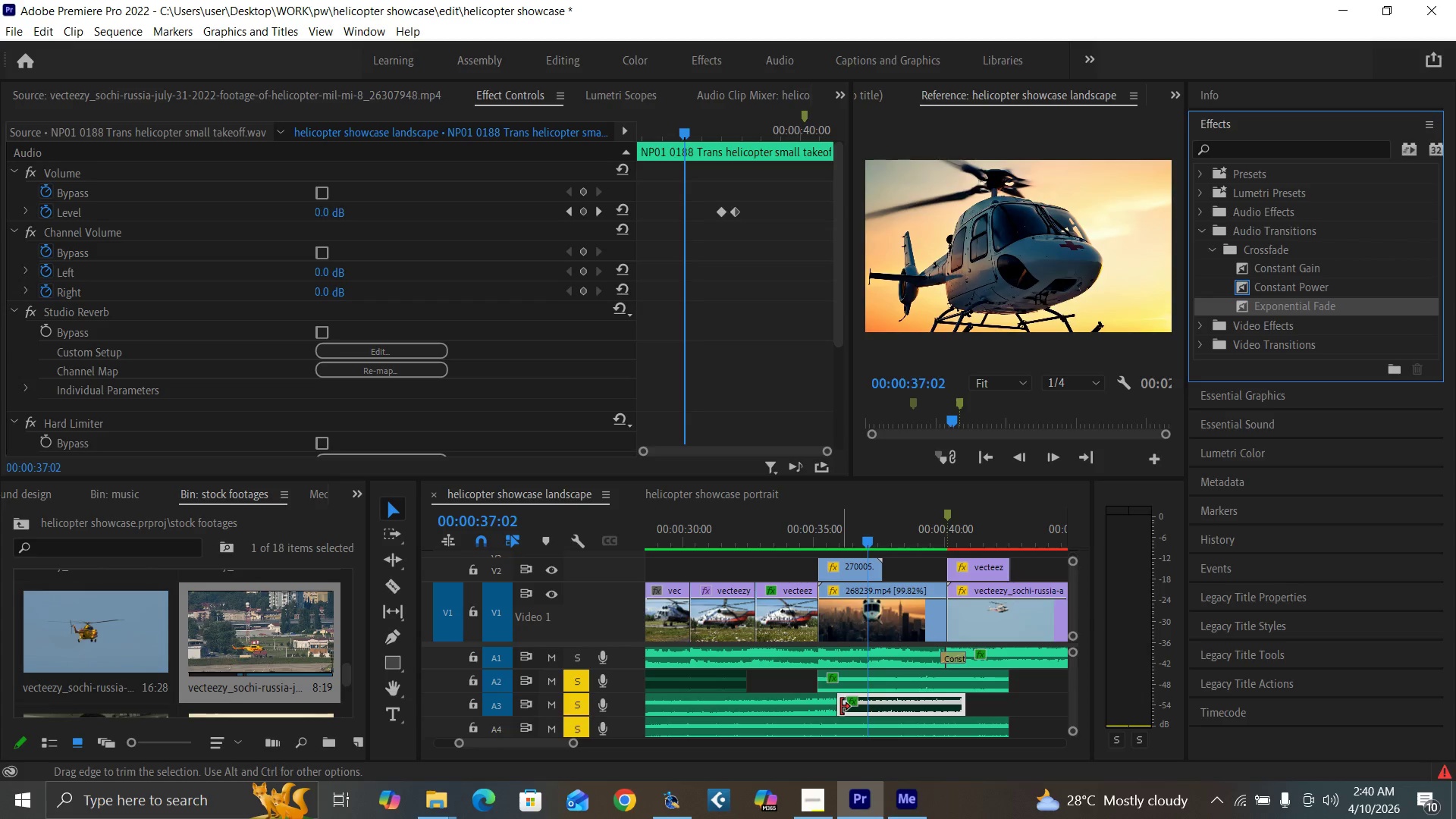 
left_click_drag(start_coordinate=[841, 707], to_coordinate=[847, 708])
 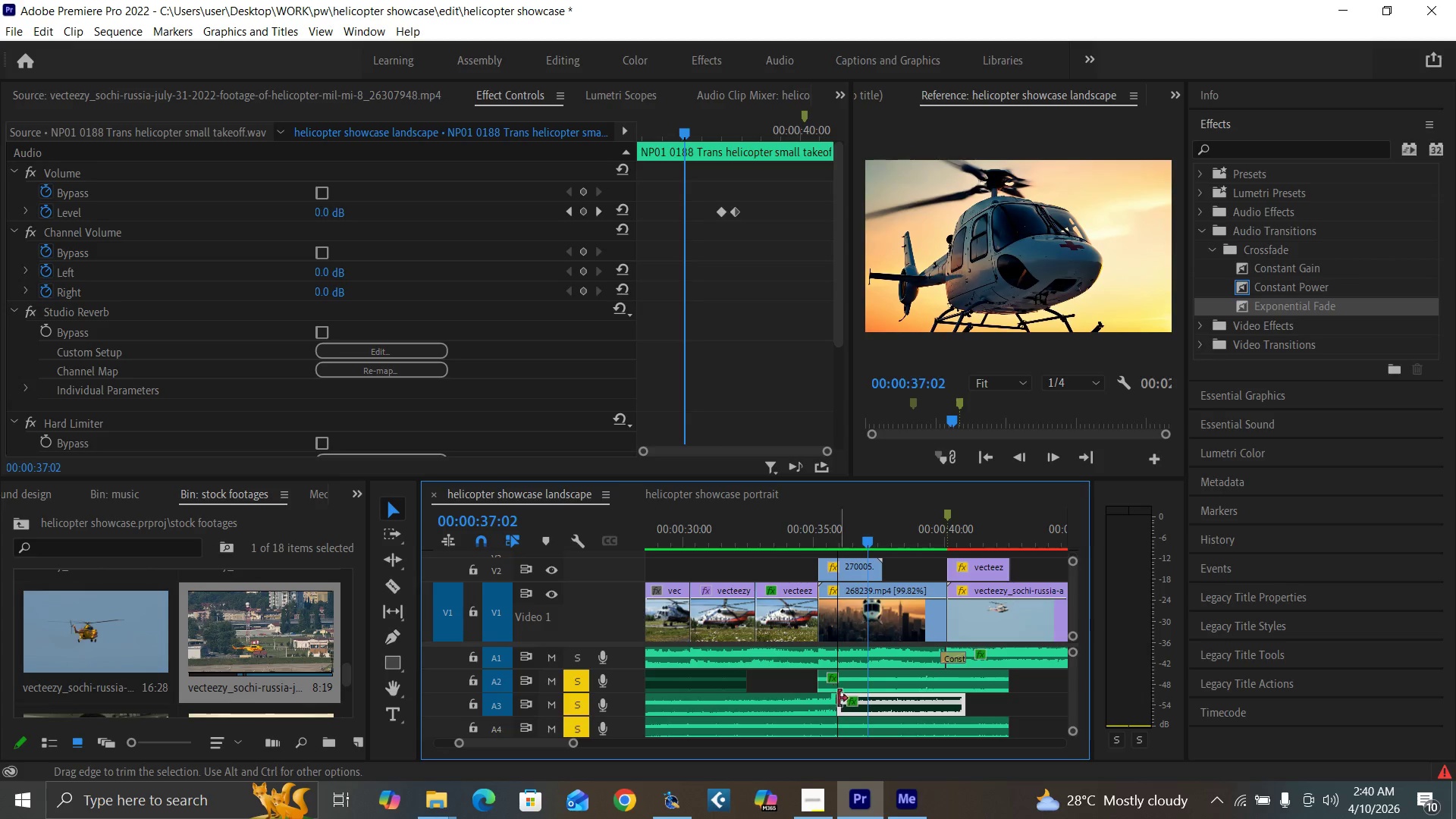 
left_click_drag(start_coordinate=[839, 709], to_coordinate=[868, 711])
 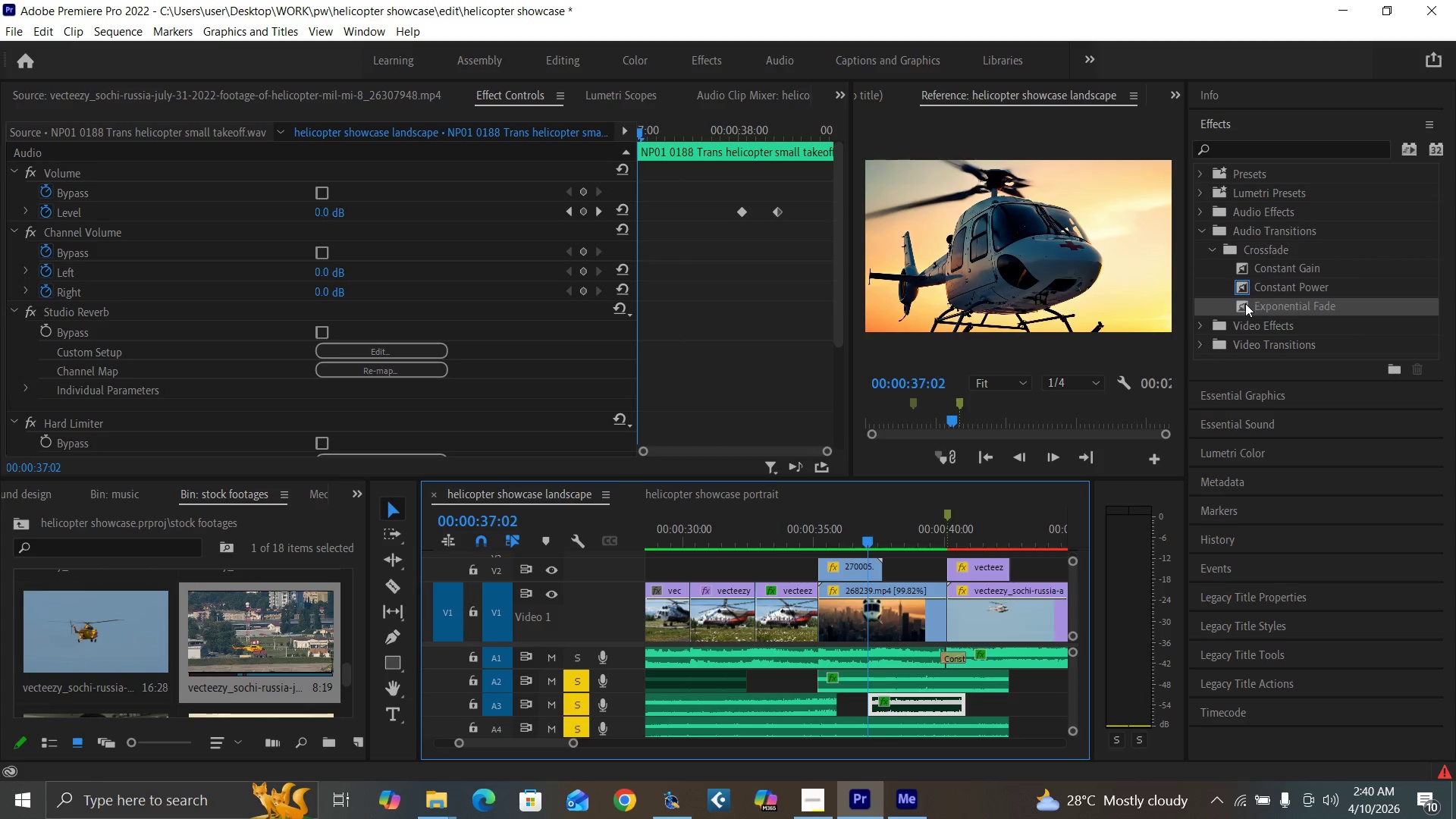 
left_click_drag(start_coordinate=[1242, 304], to_coordinate=[832, 701])